 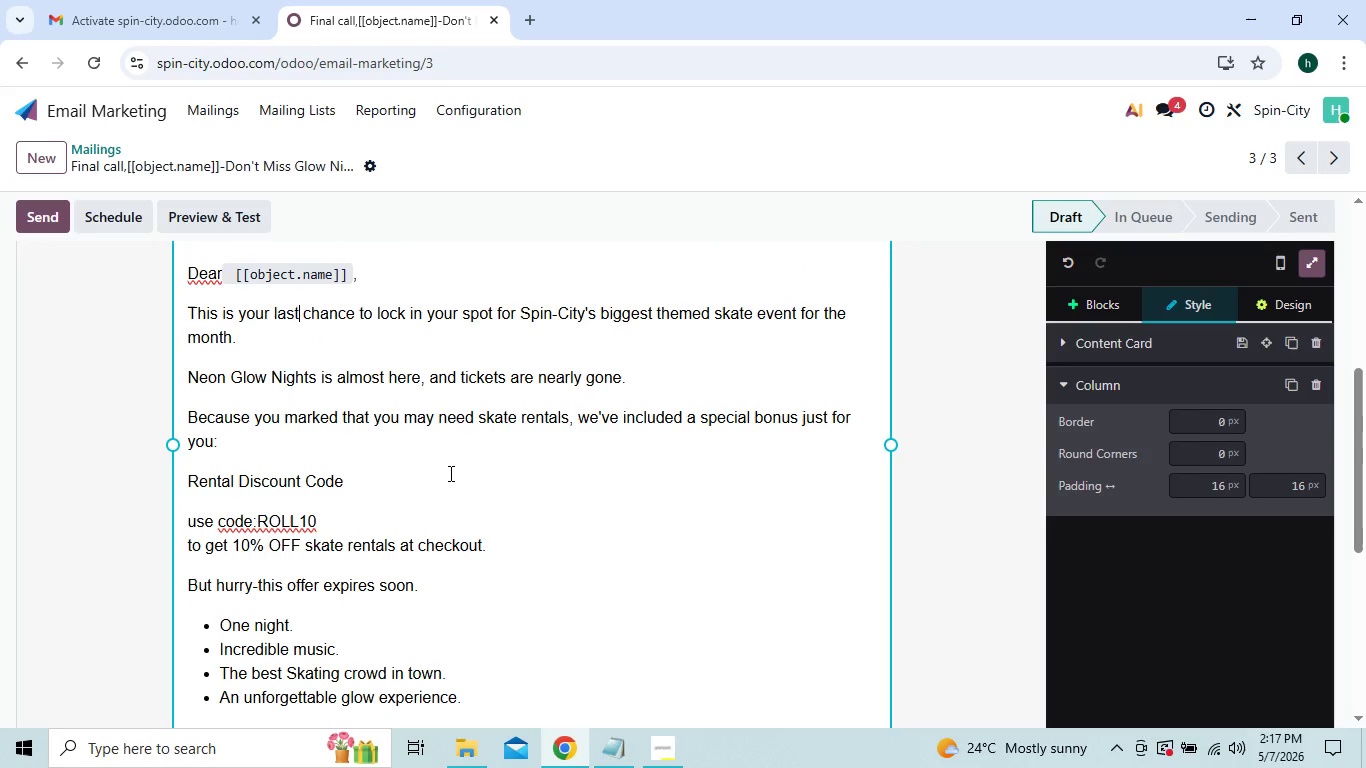 
left_click_drag(start_coordinate=[189, 379], to_coordinate=[418, 372])
 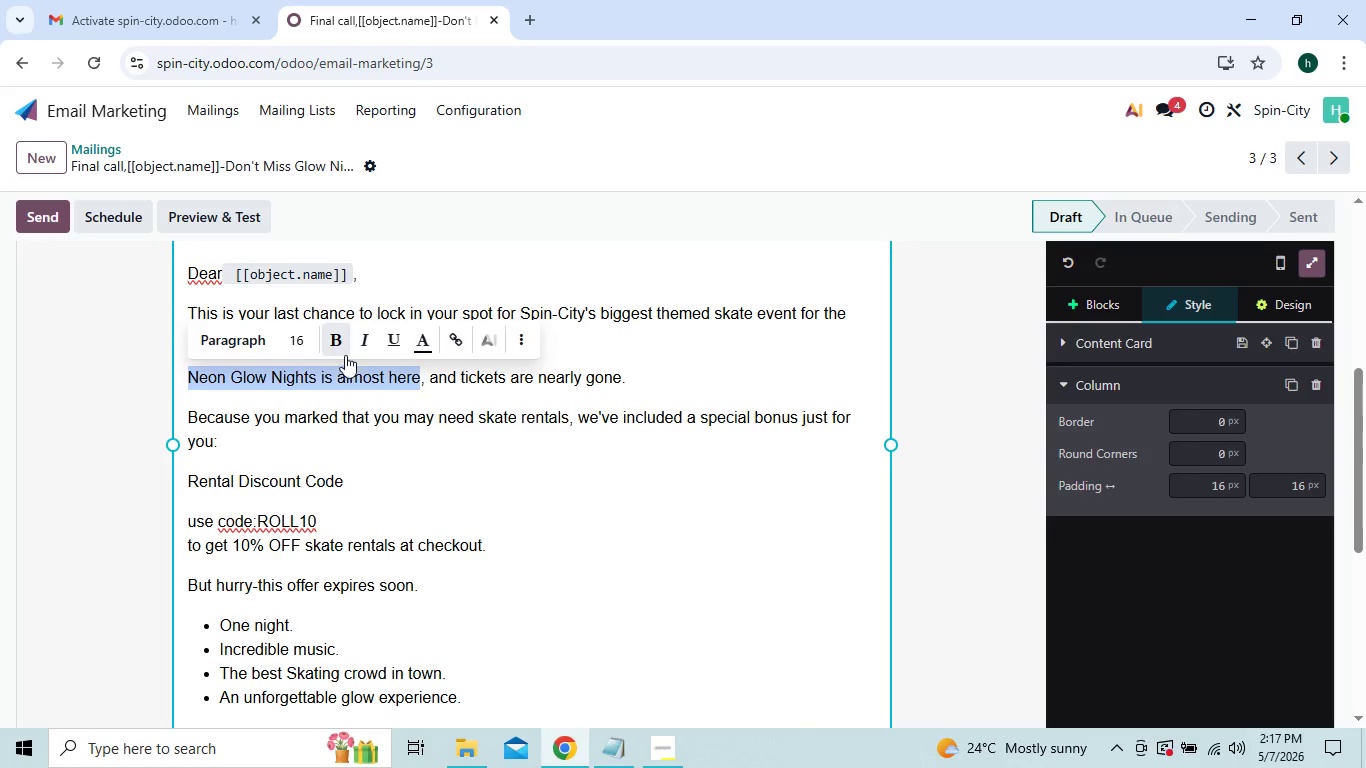 
double_click([347, 354])
 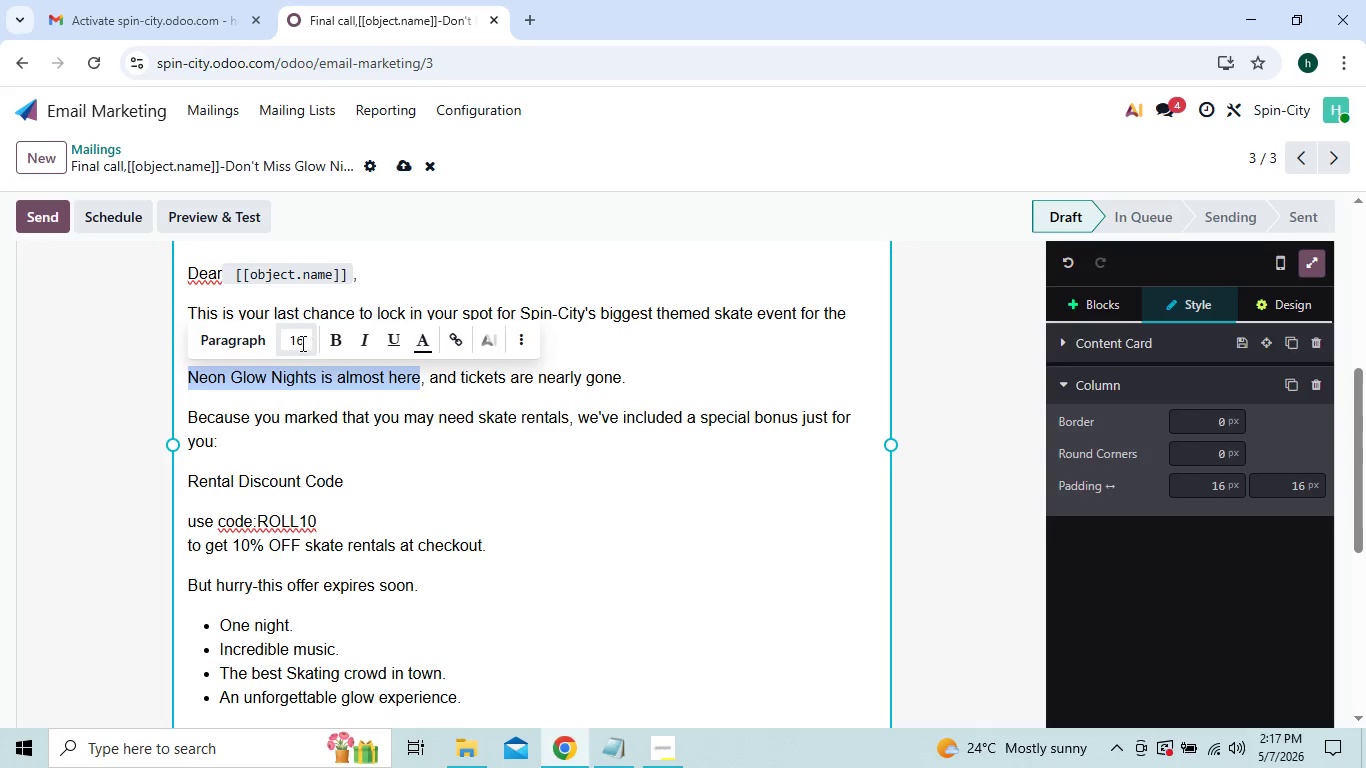 
left_click([301, 343])
 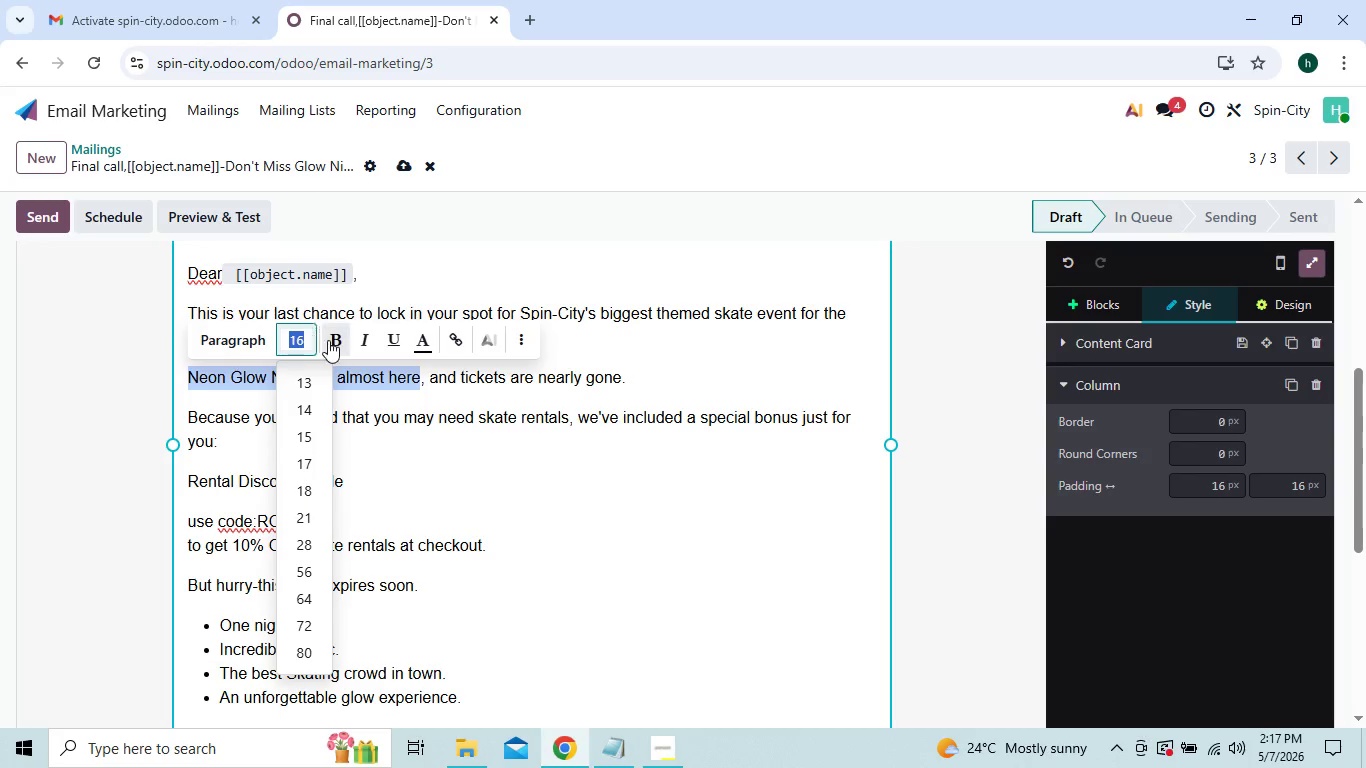 
left_click([333, 340])
 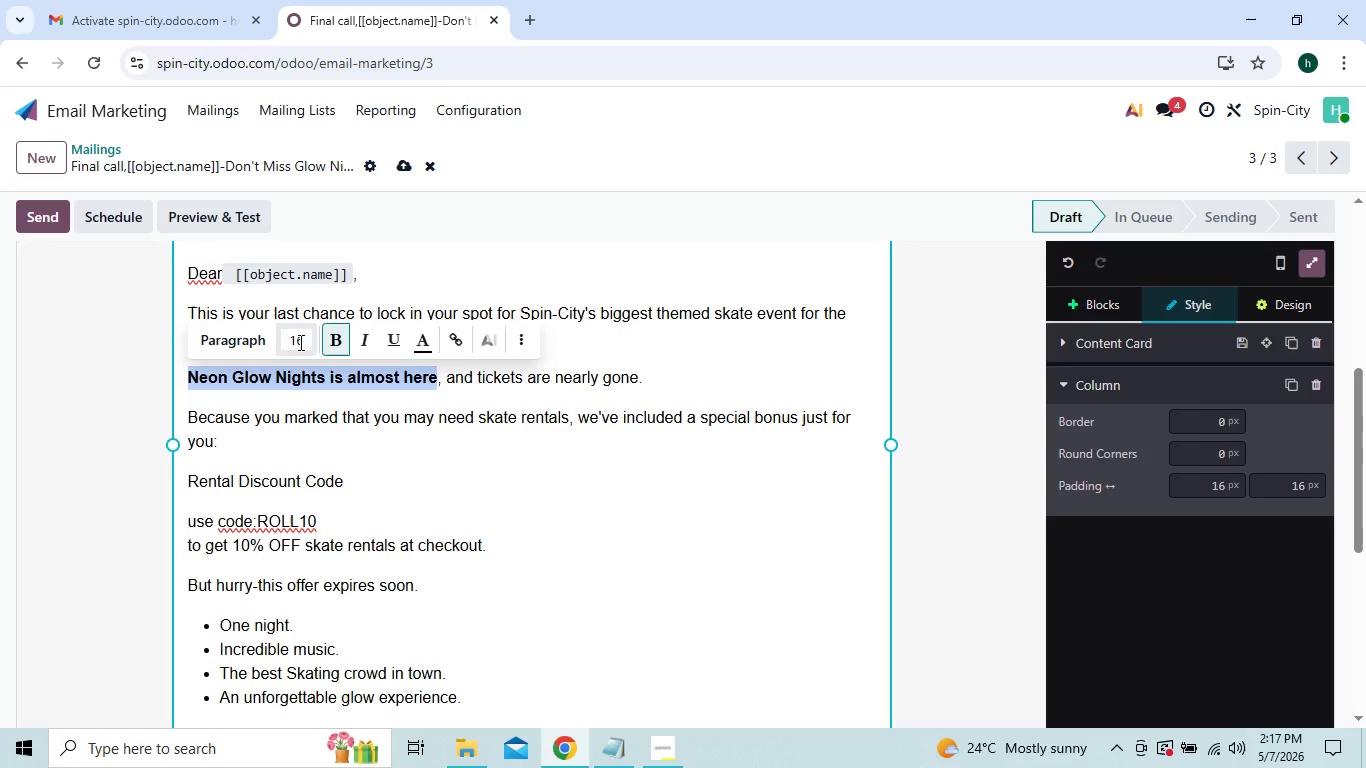 
left_click([299, 342])
 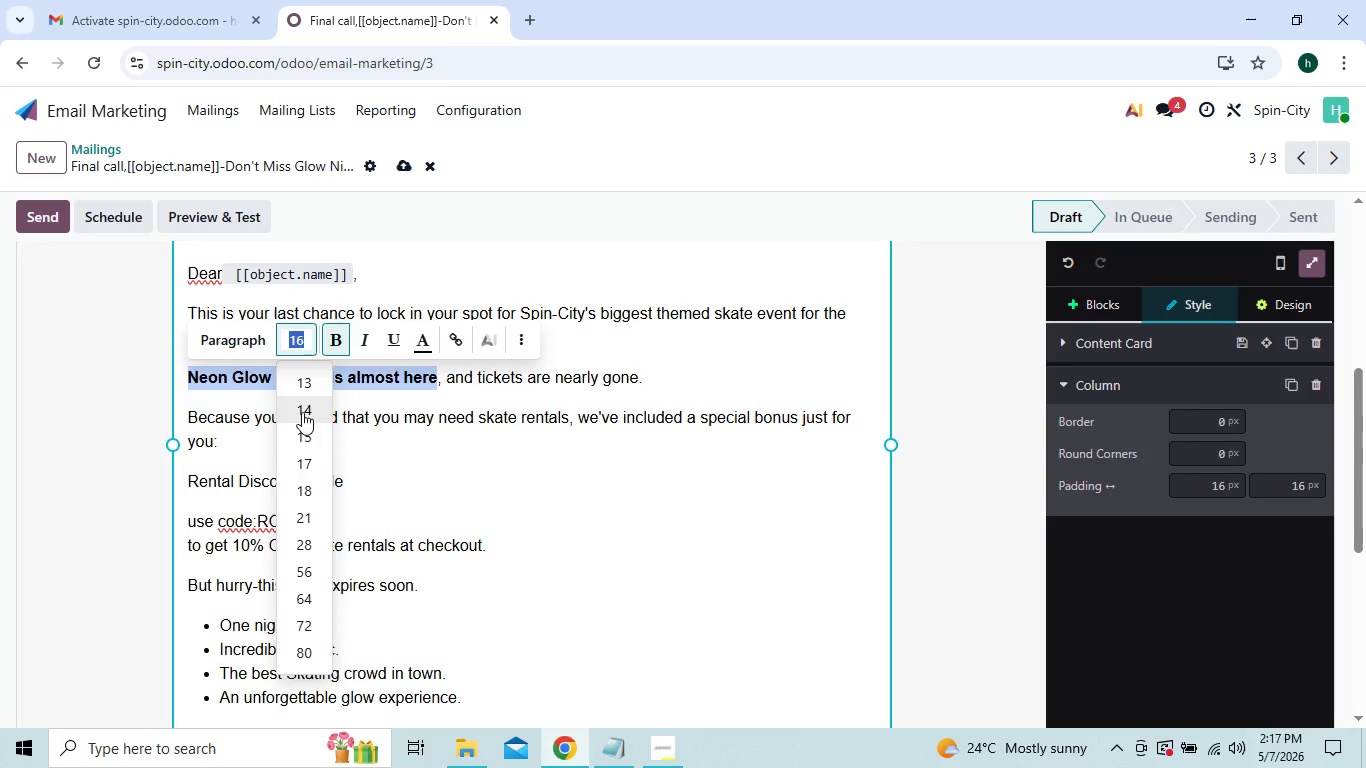 
left_click([302, 424])
 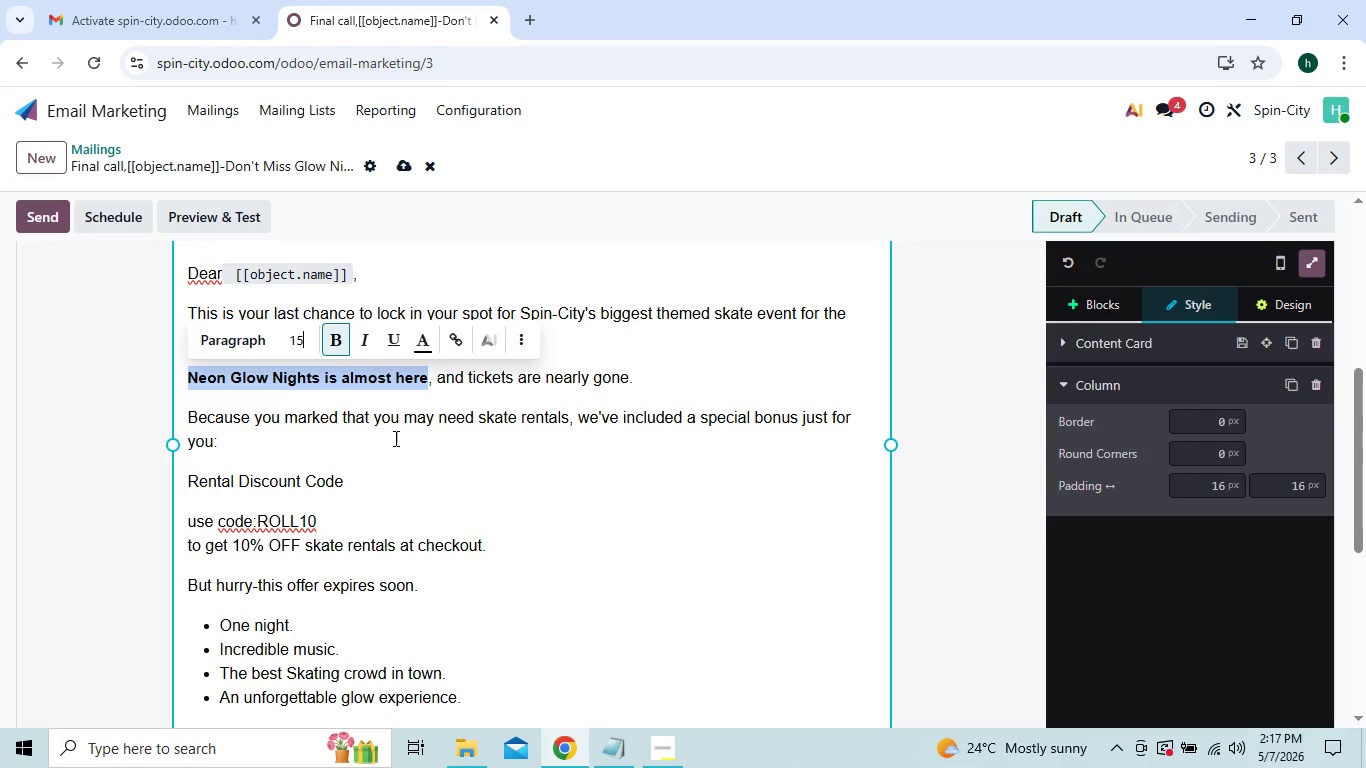 
left_click([398, 440])
 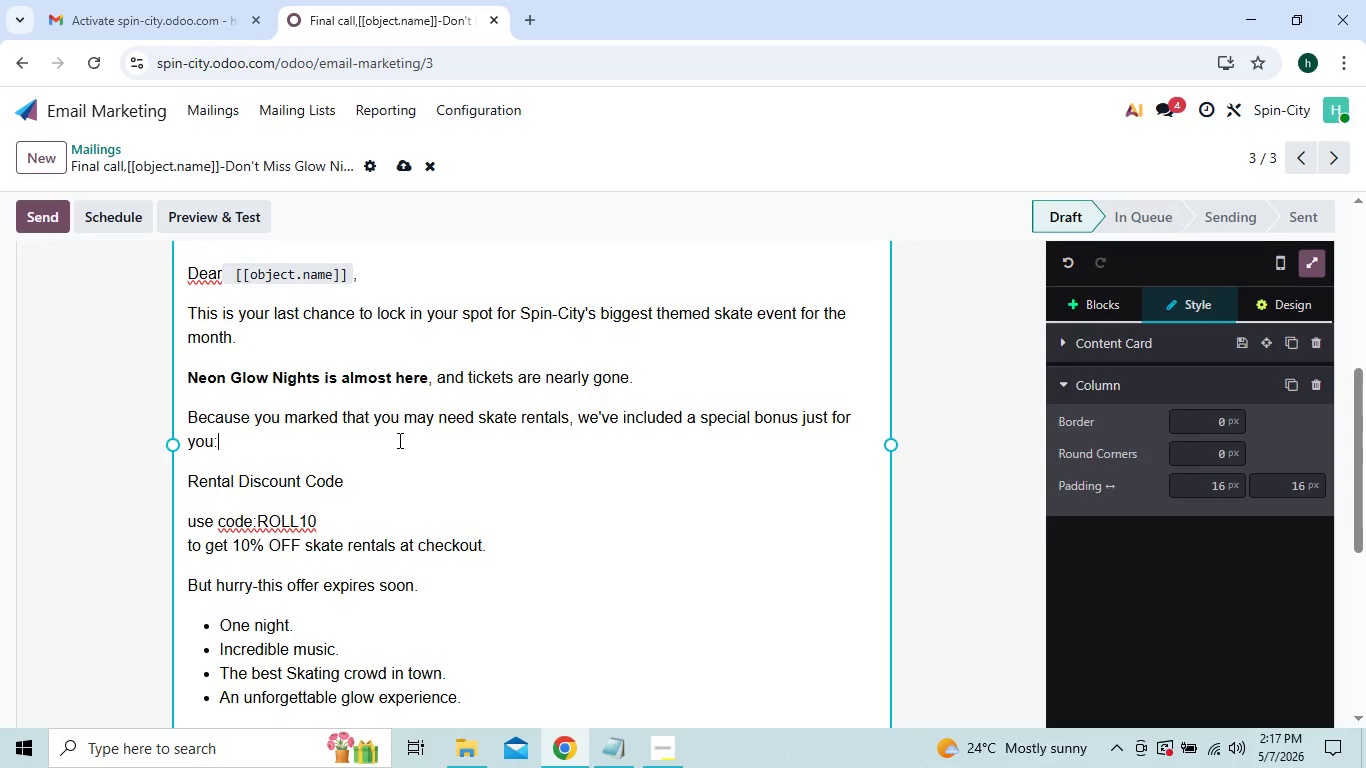 
wait(8.14)
 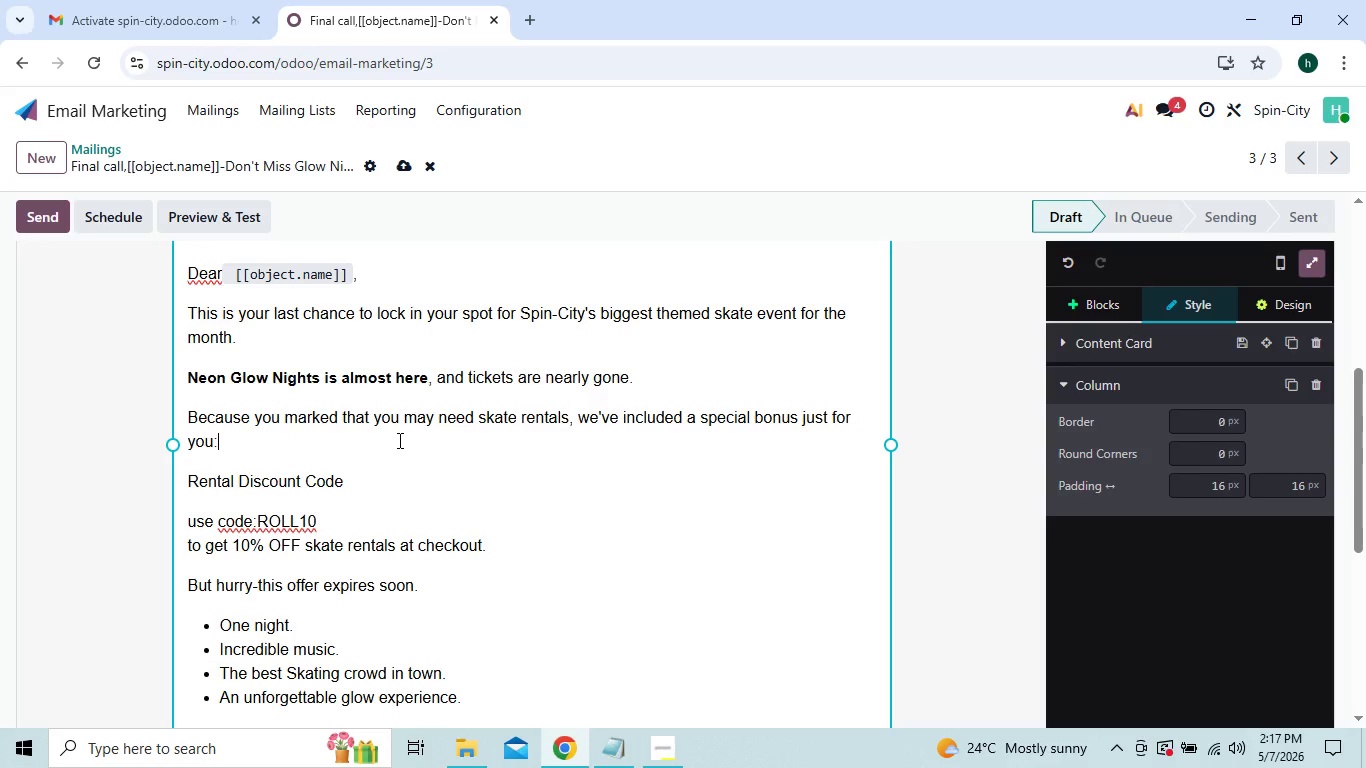 
left_click_drag(start_coordinate=[193, 374], to_coordinate=[427, 379])
 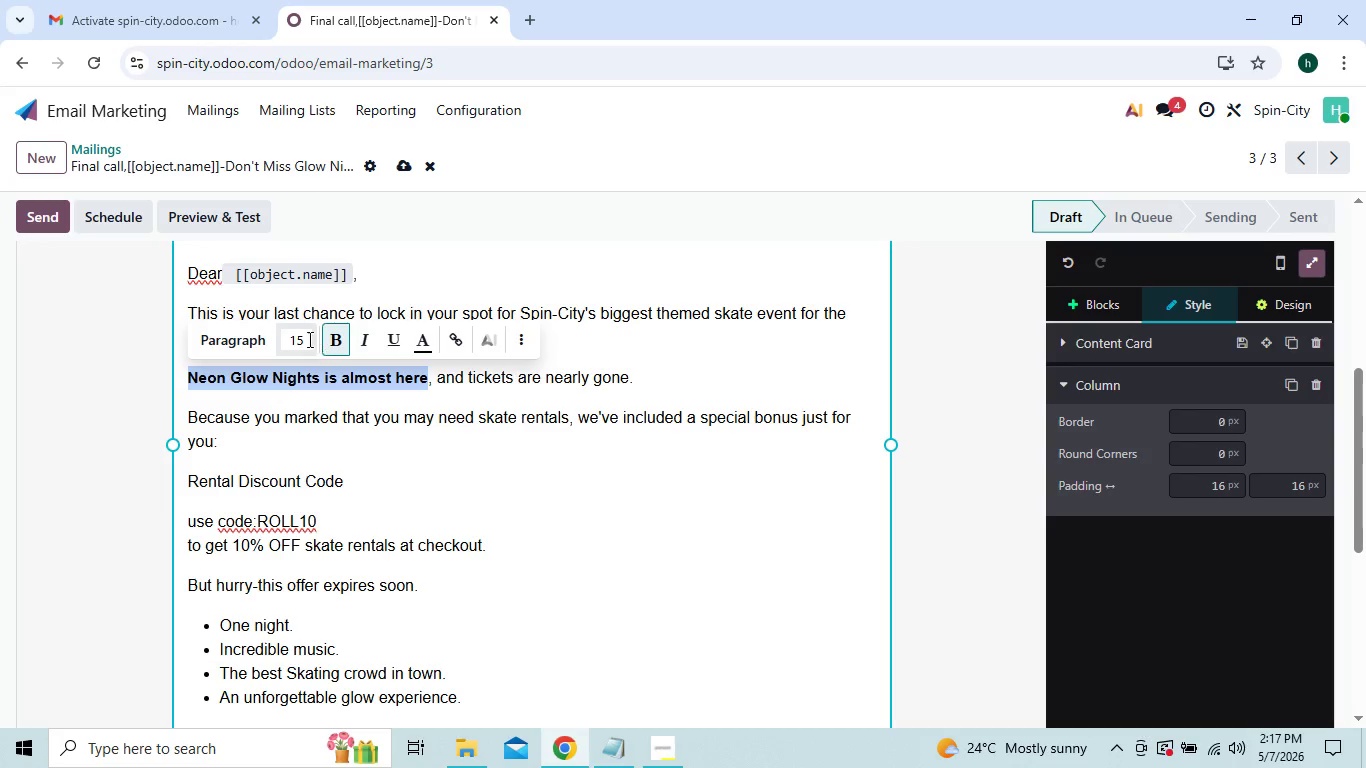 
left_click([300, 339])
 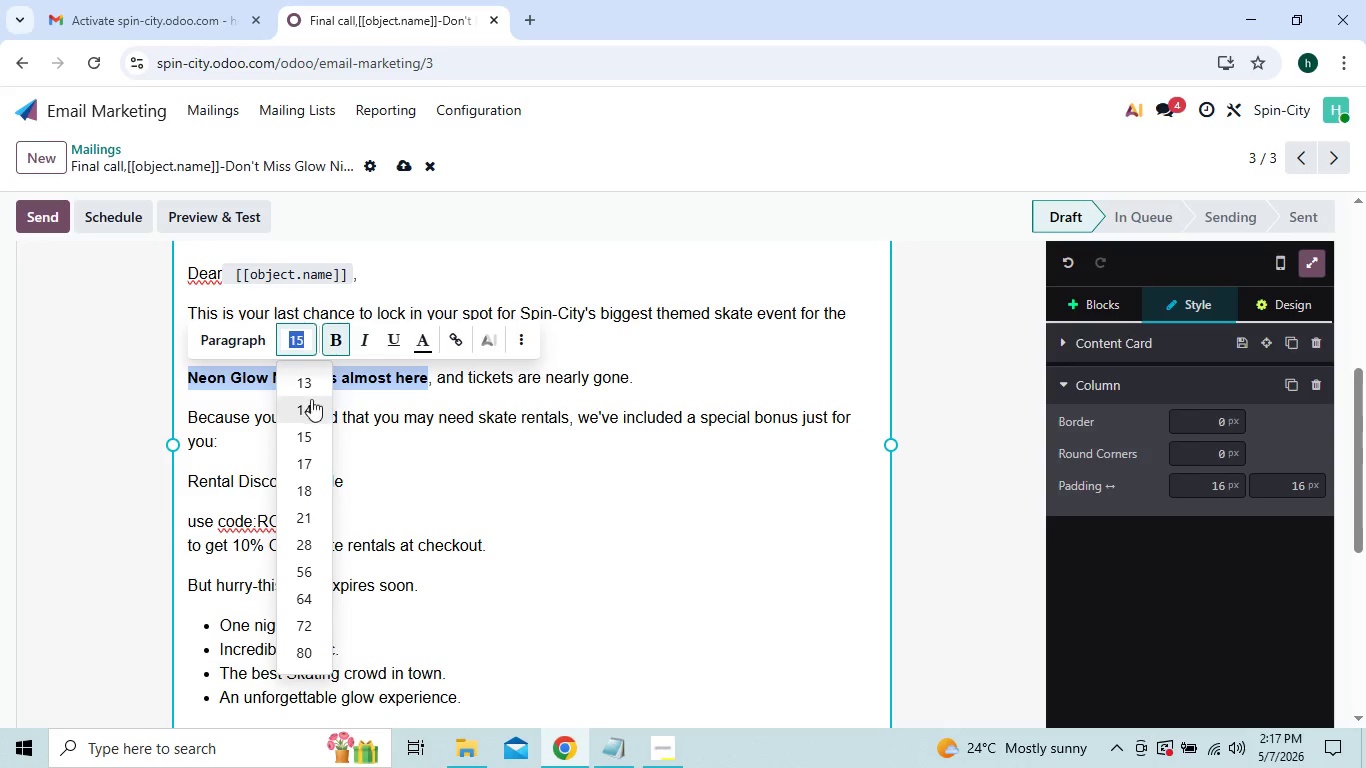 
left_click([299, 339])
 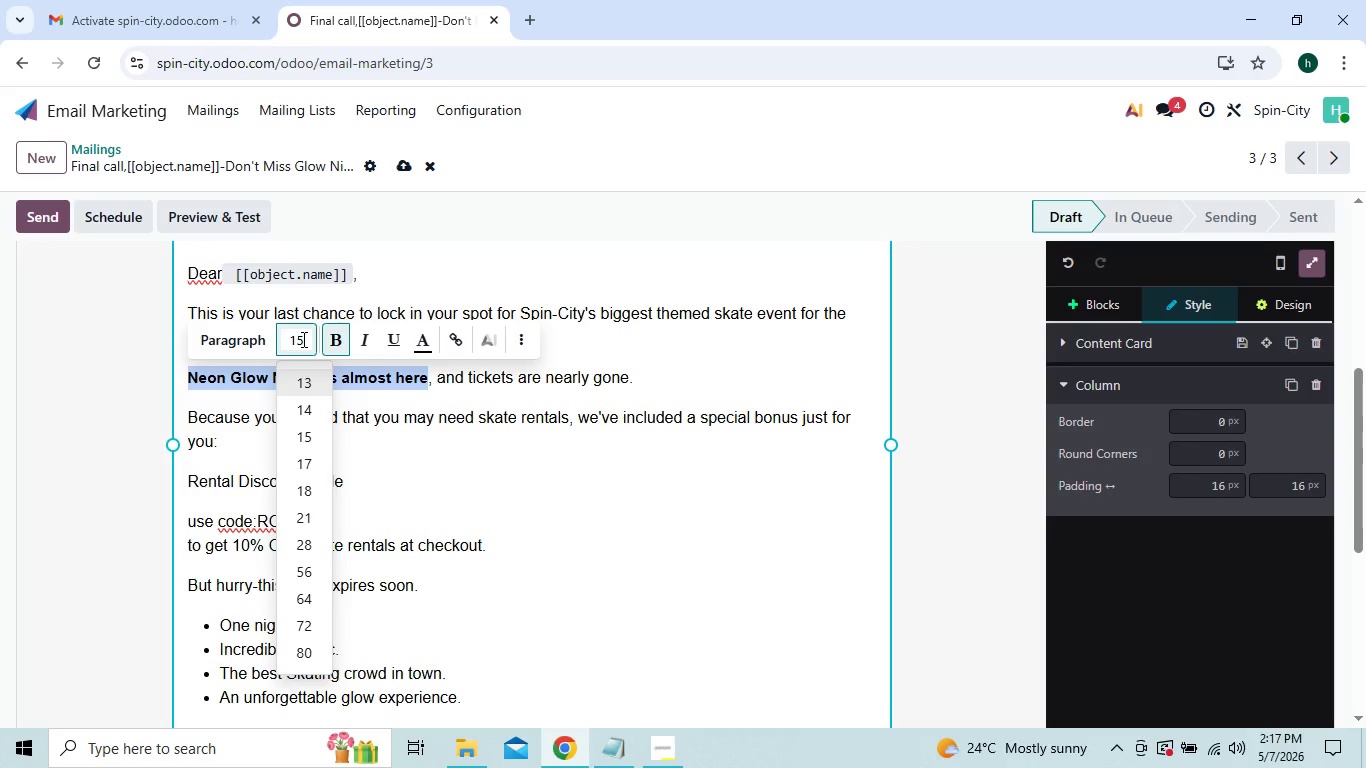 
left_click([302, 339])
 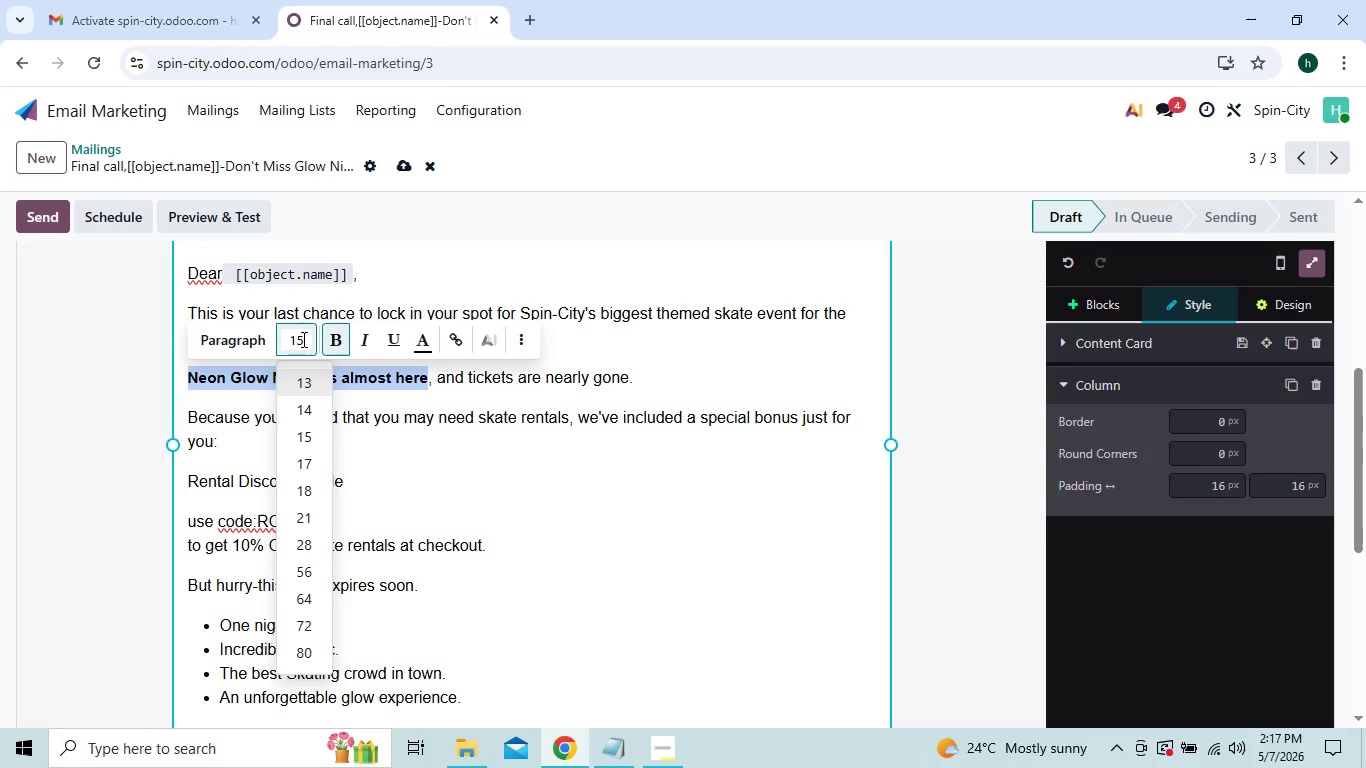 
key(Backspace)
 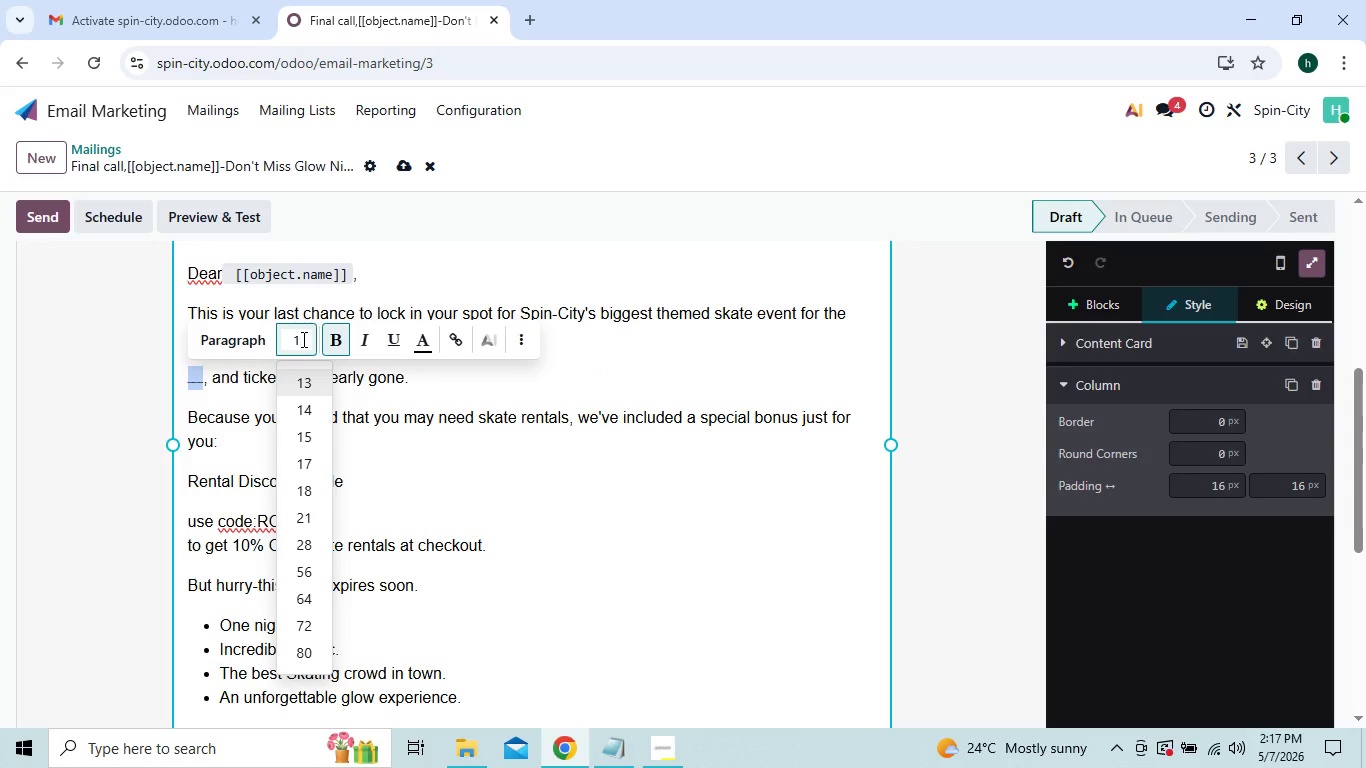 
key(6)
 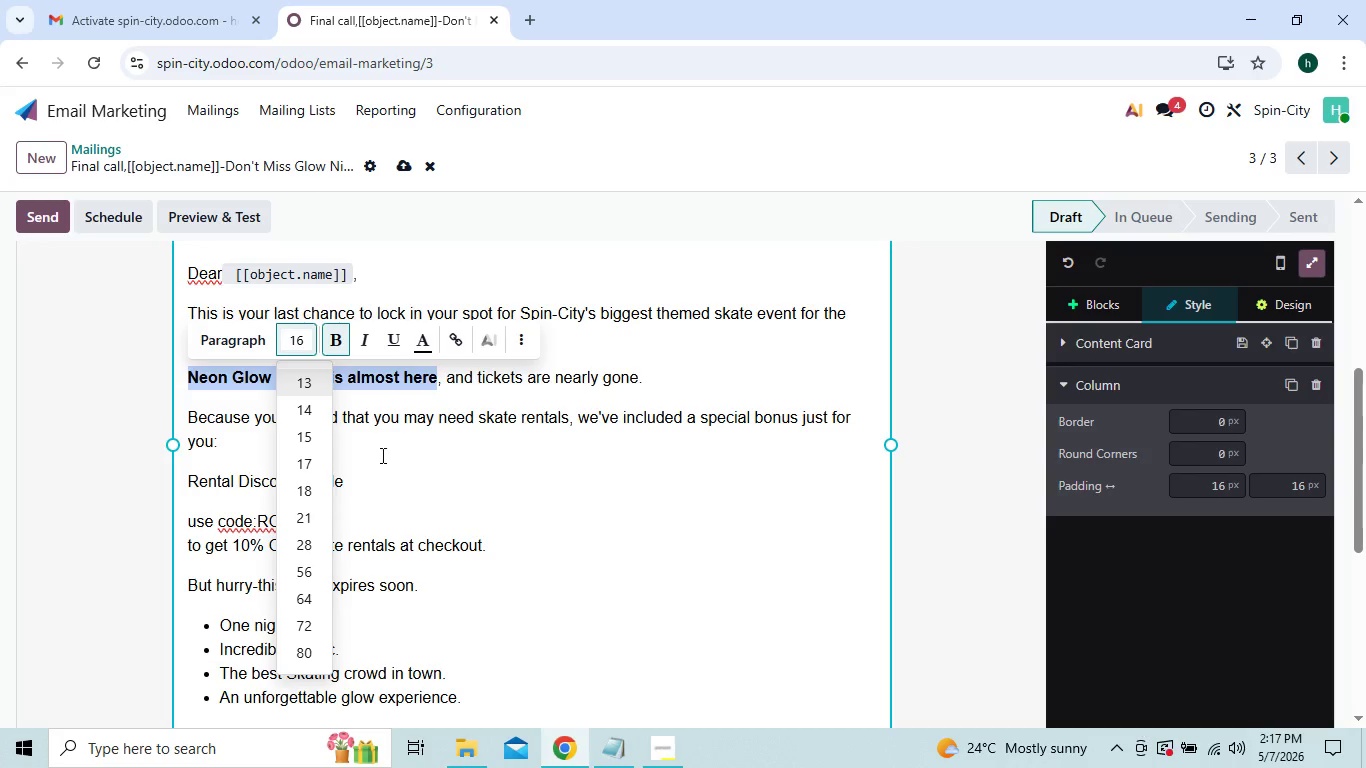 
left_click([384, 460])
 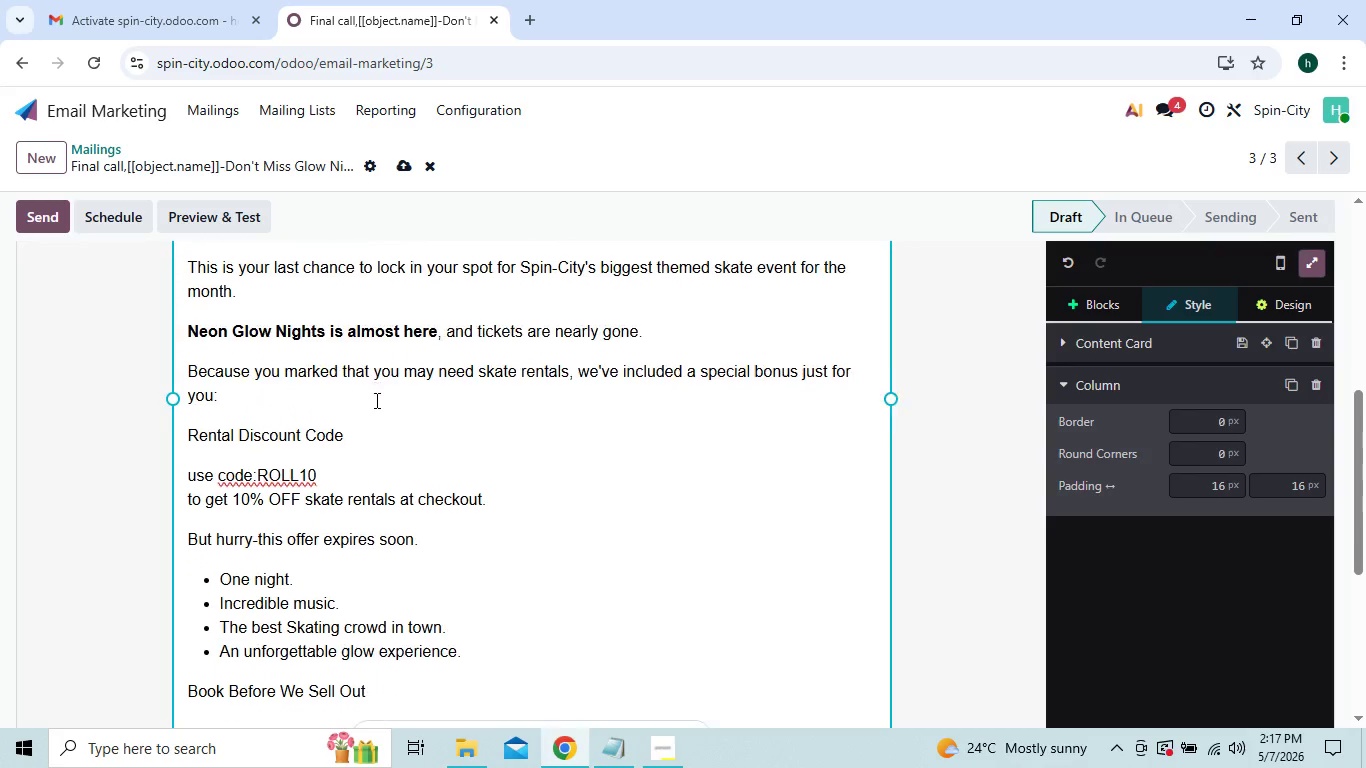 
wait(7.23)
 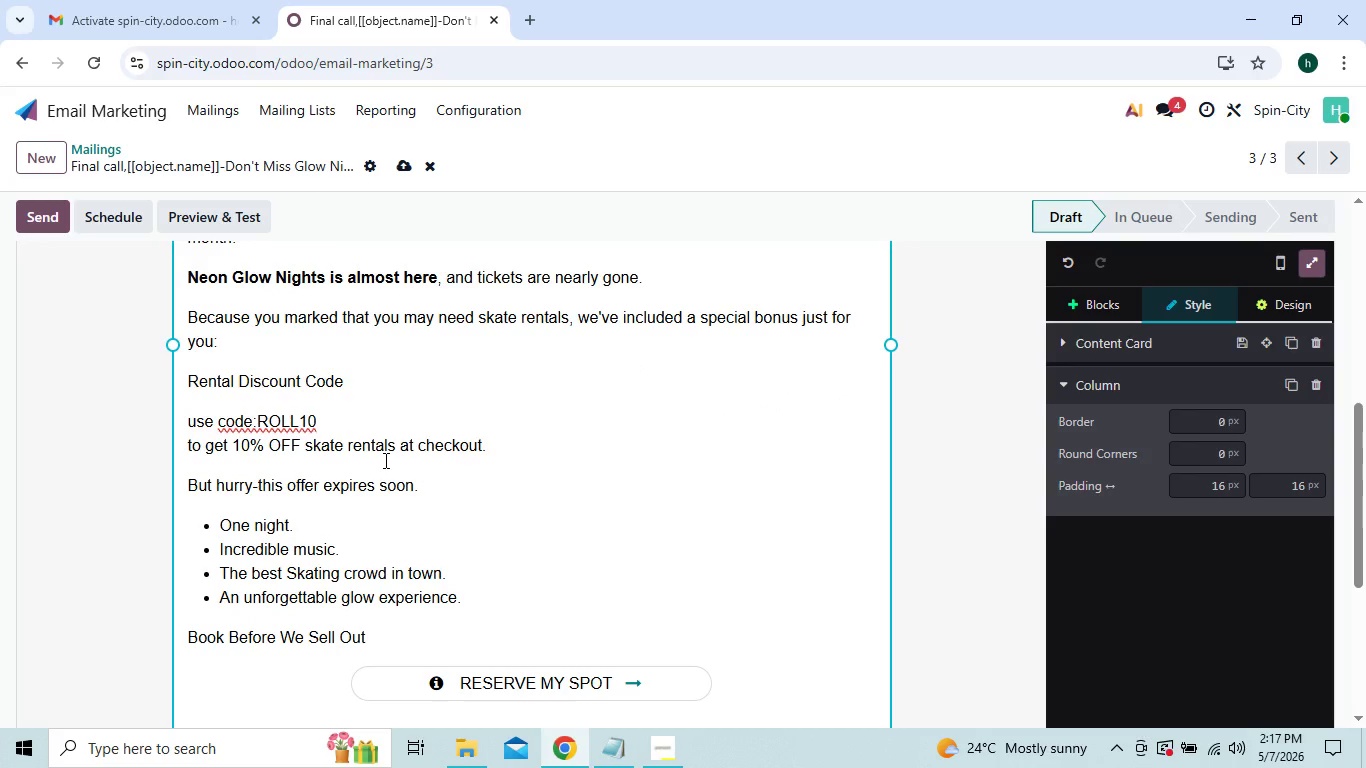 
left_click([192, 306])
 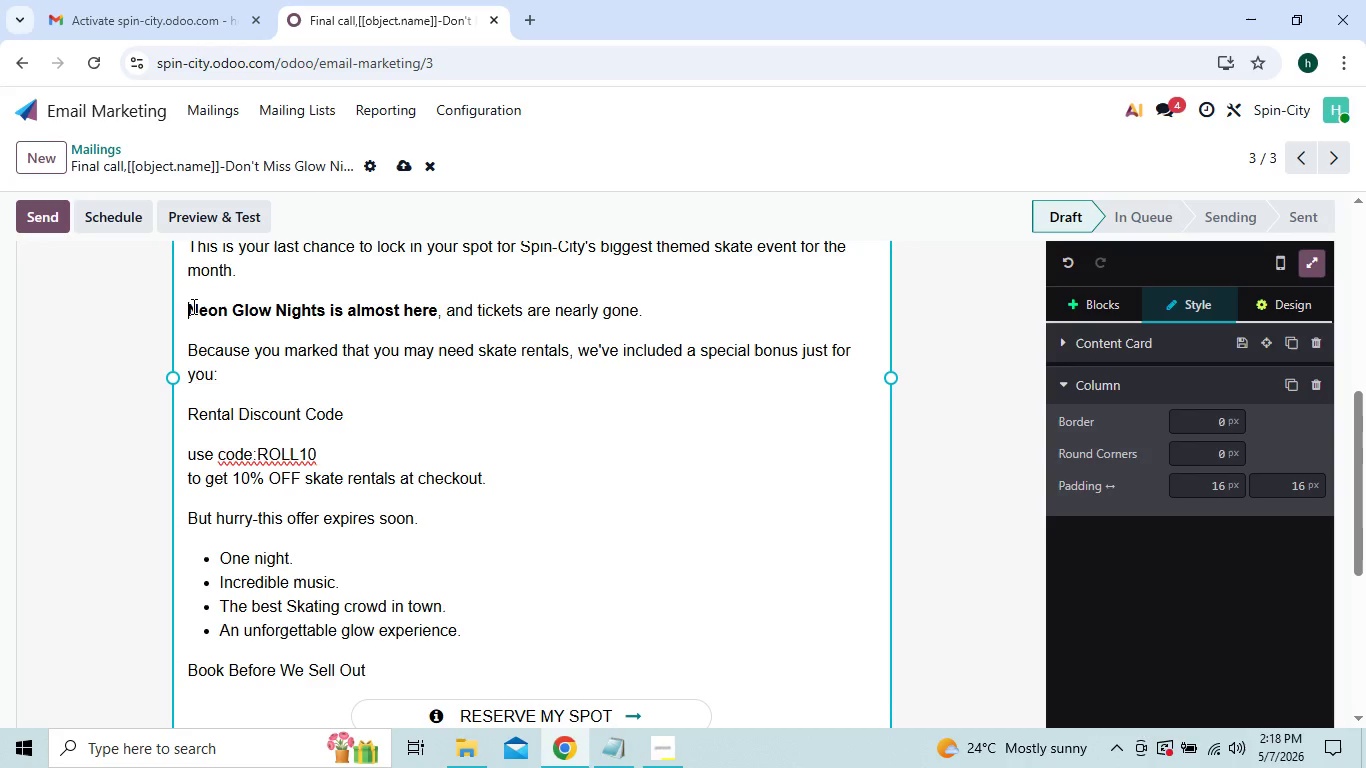 
key(Space)
 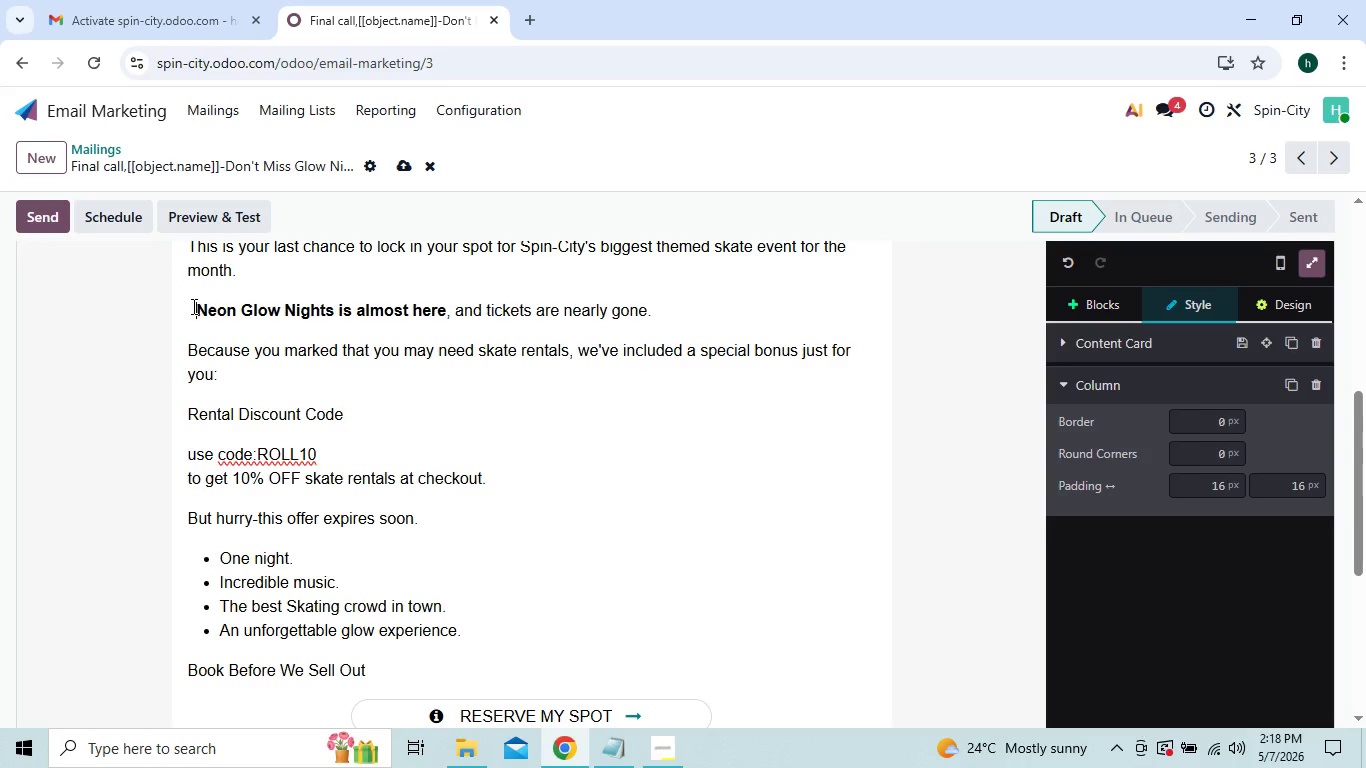 
key(Space)
 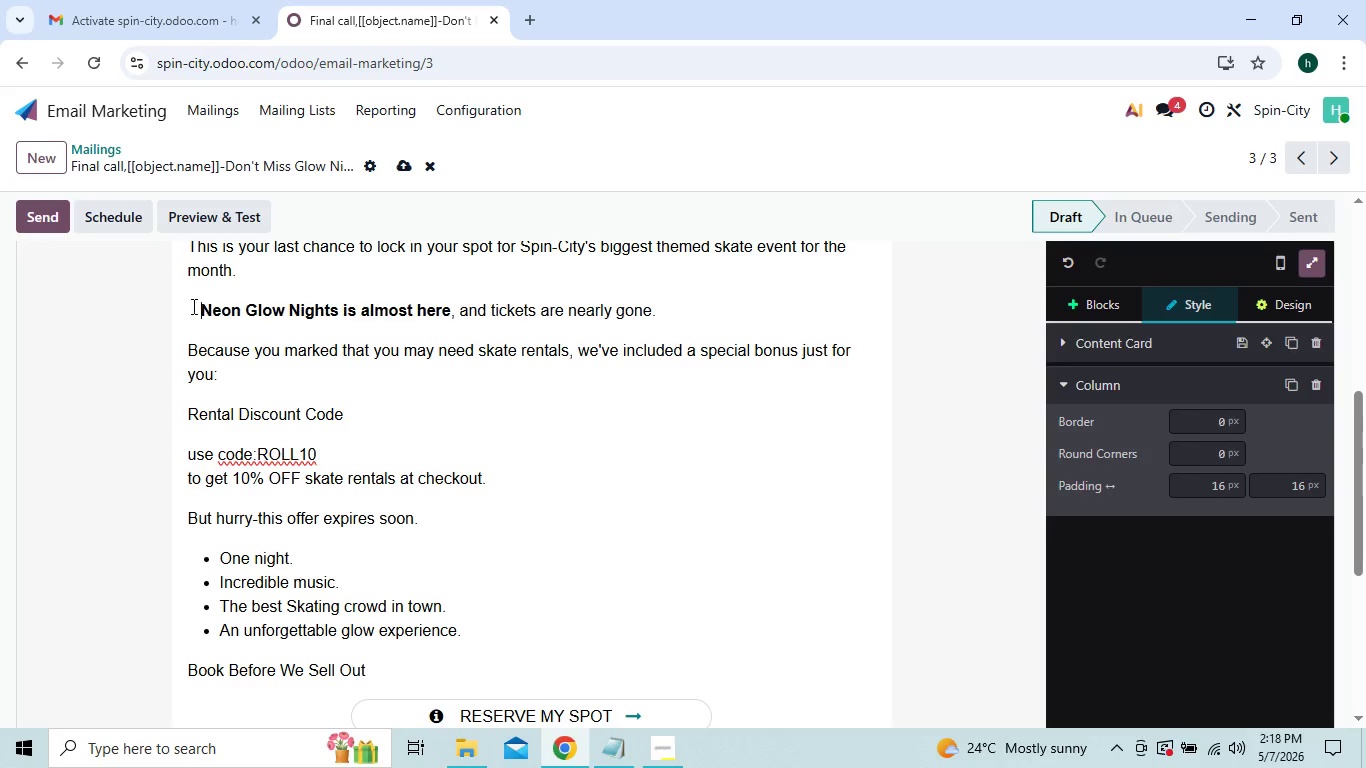 
key(Space)
 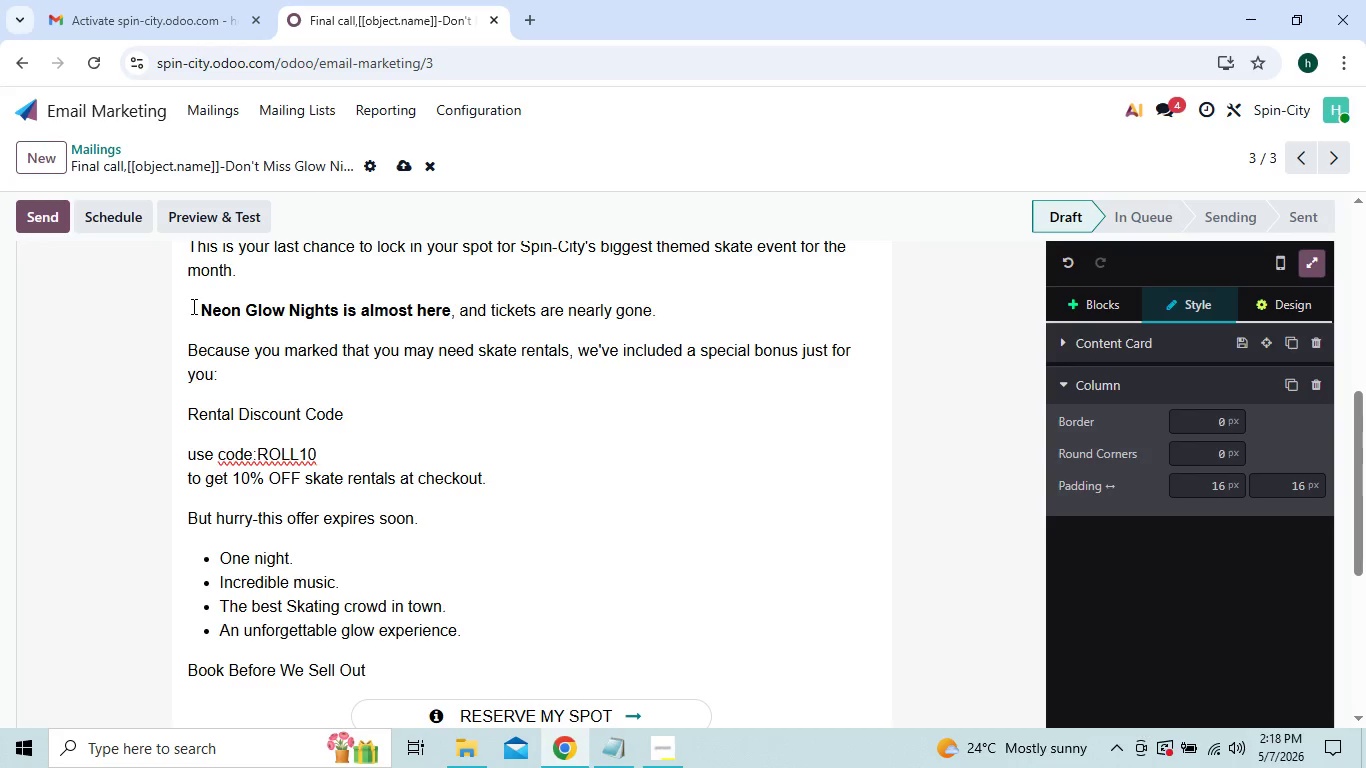 
left_click([192, 307])
 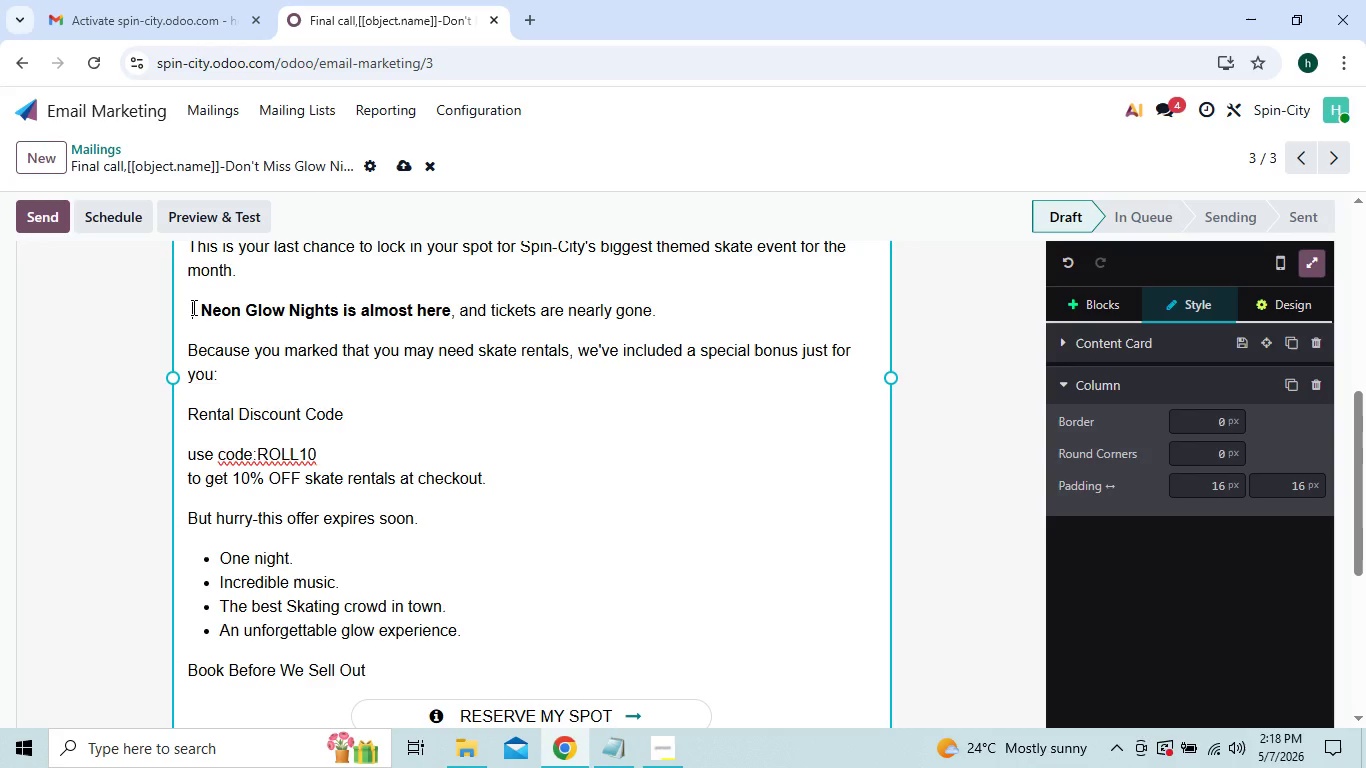 
key(Slash)
 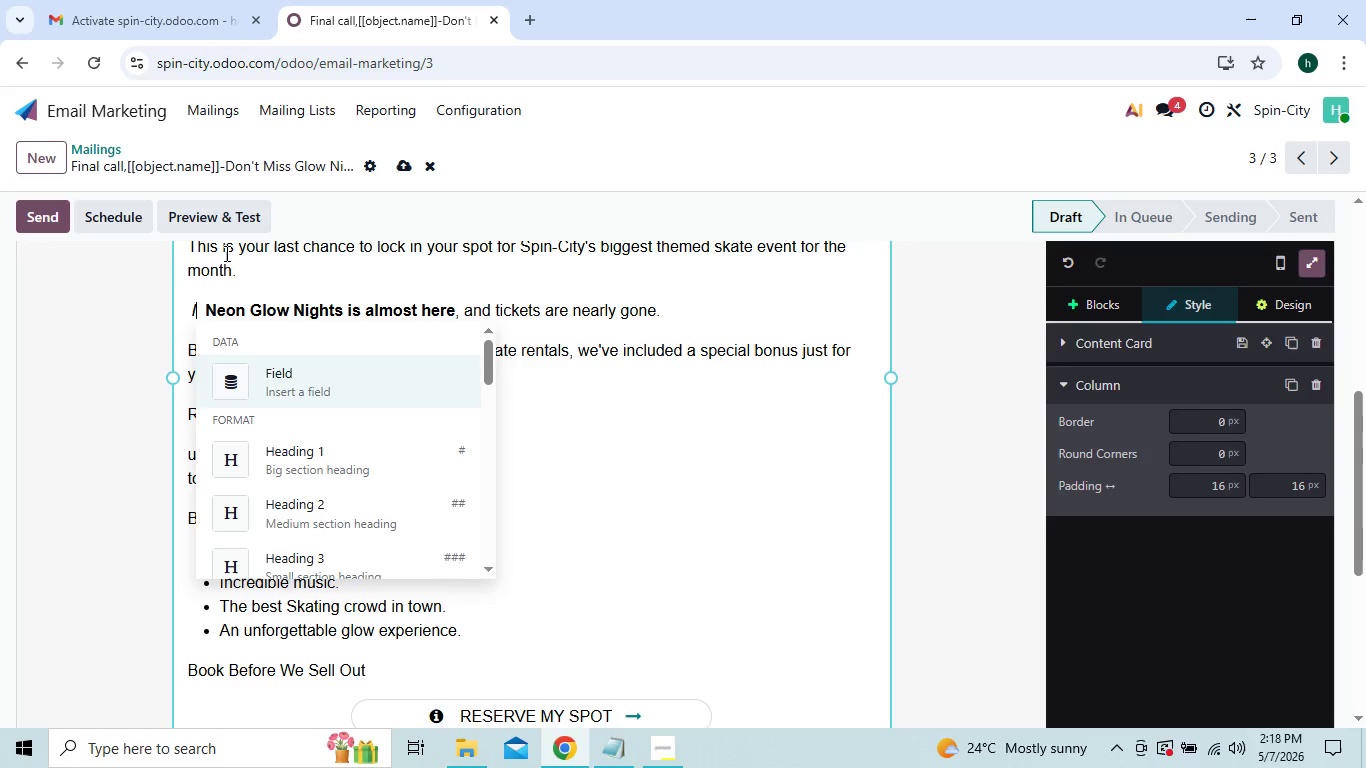 
mouse_move([308, 522])
 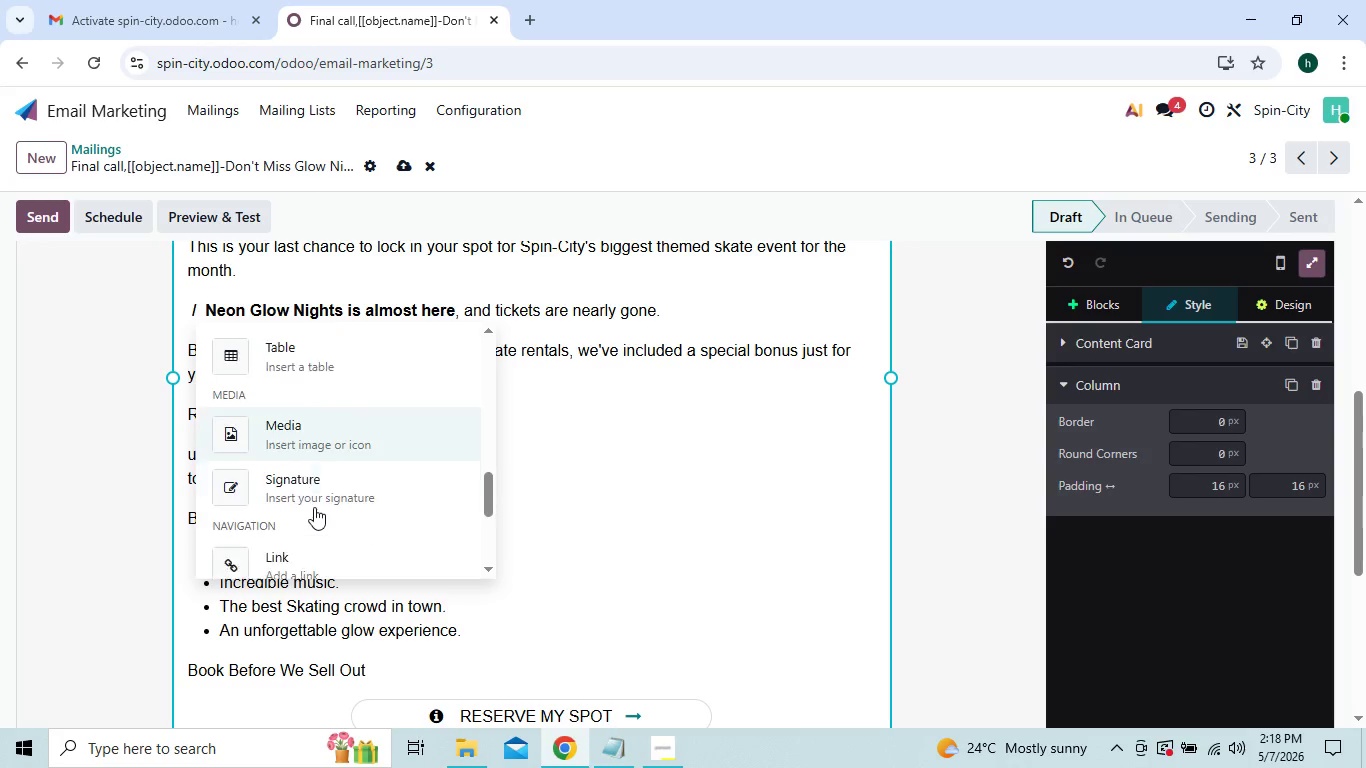 
mouse_move([314, 501])
 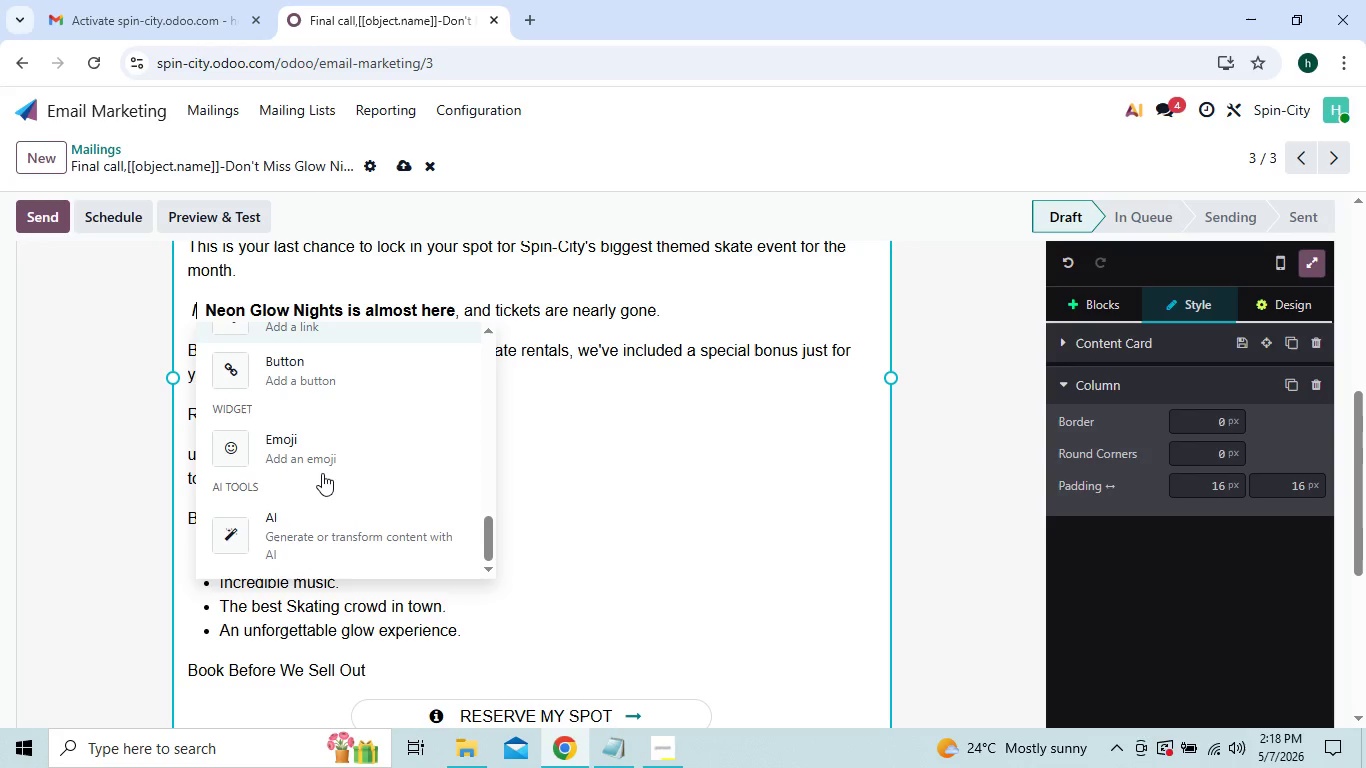 
left_click([304, 453])
 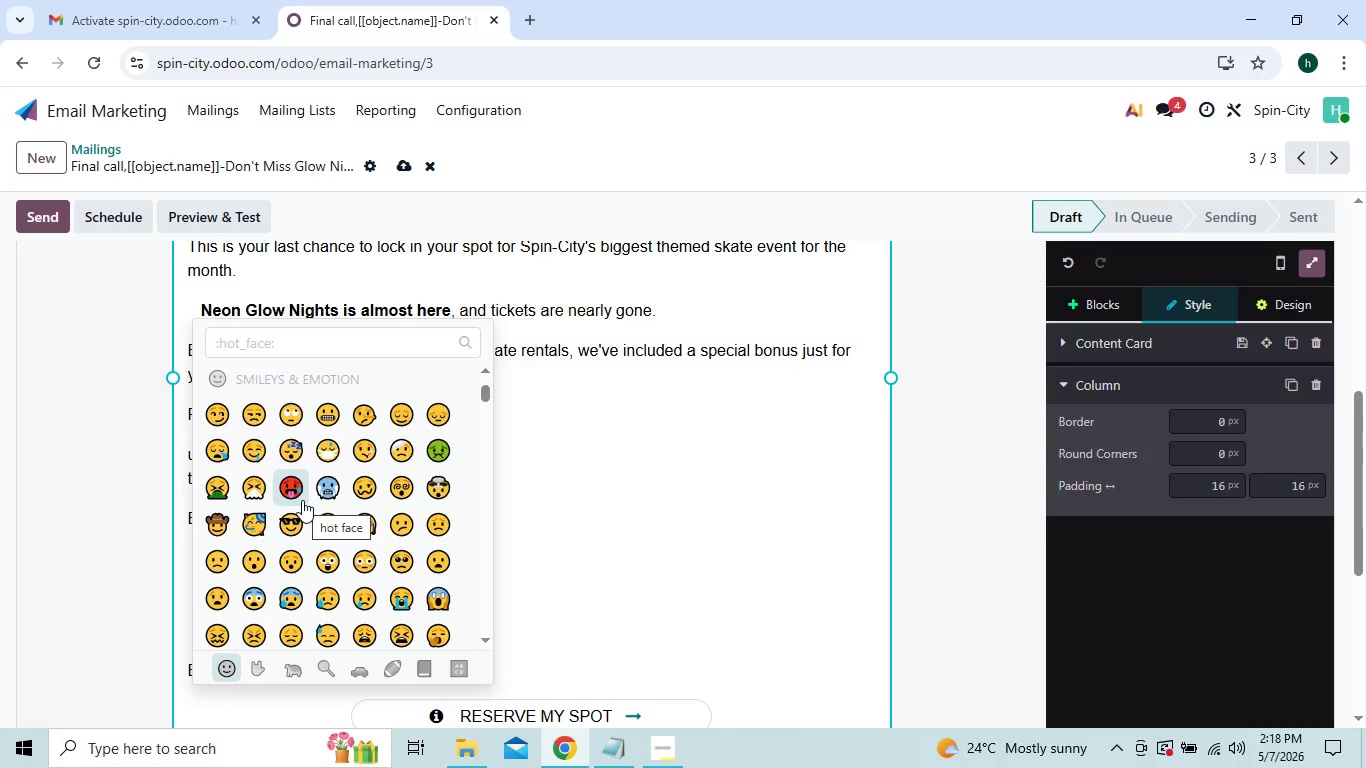 
wait(5.38)
 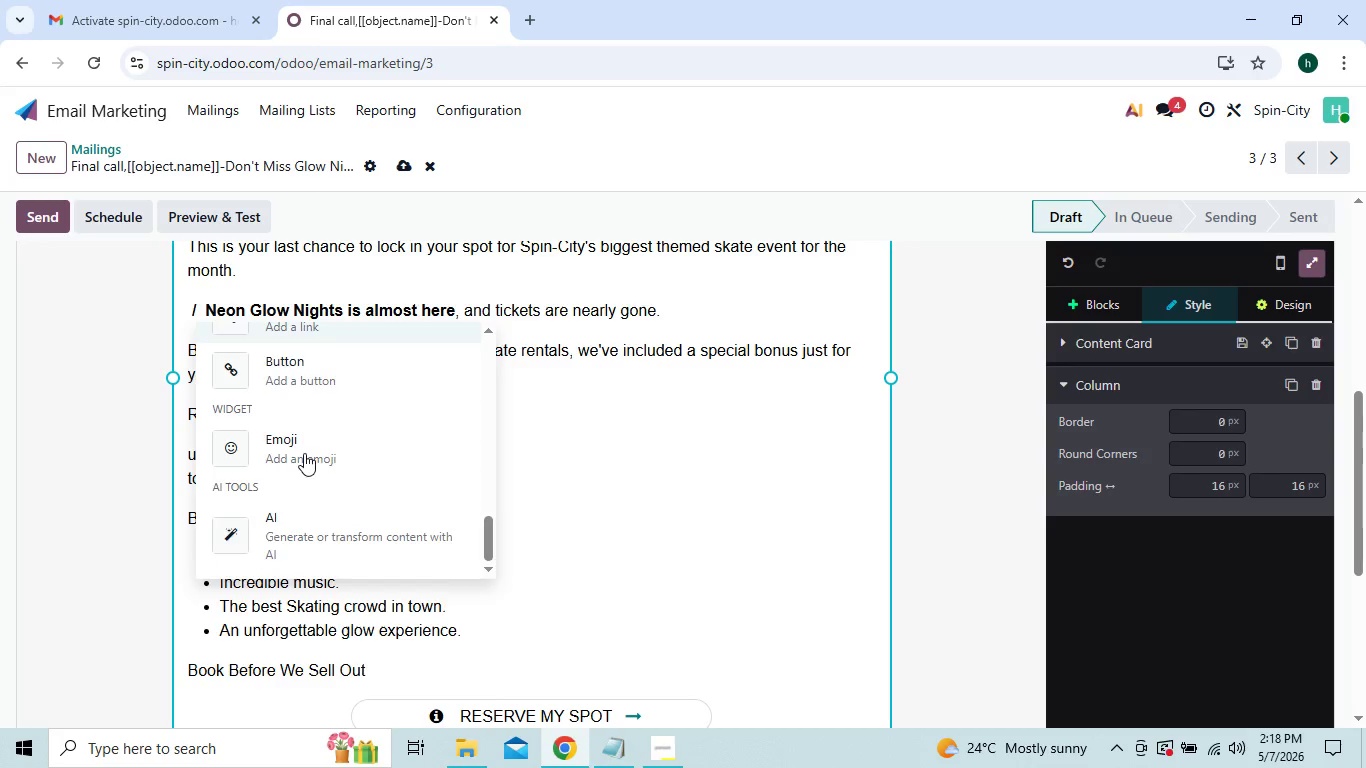 
left_click([302, 500])
 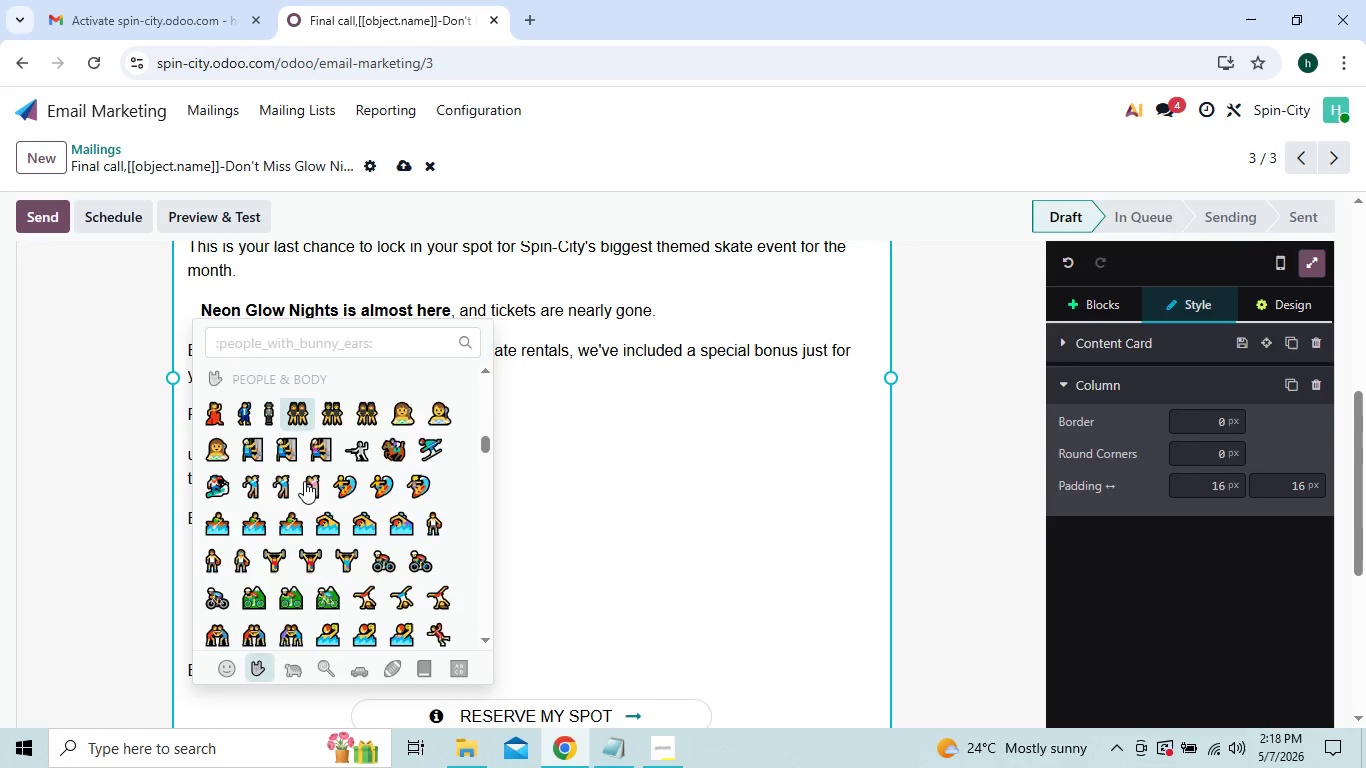 
wait(13.52)
 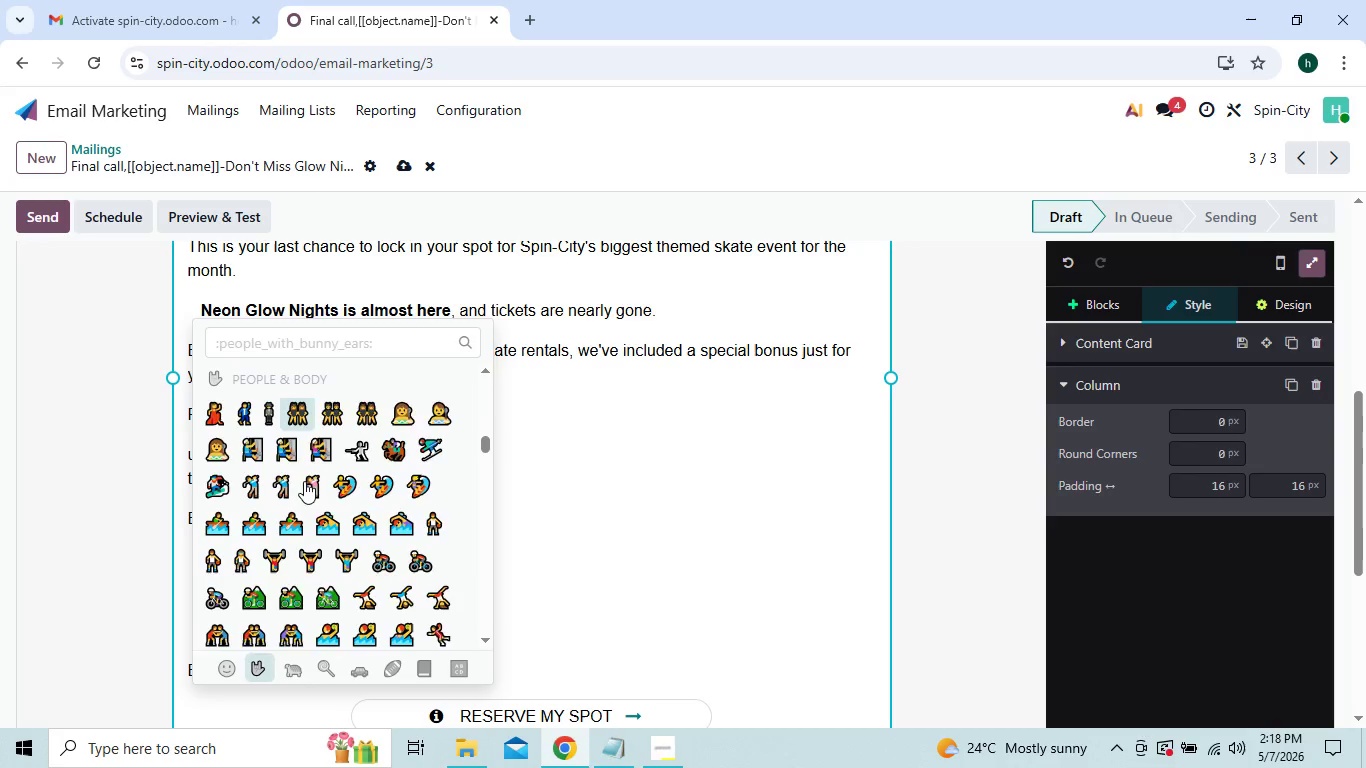 
left_click_drag(start_coordinate=[304, 481], to_coordinate=[344, 402])
 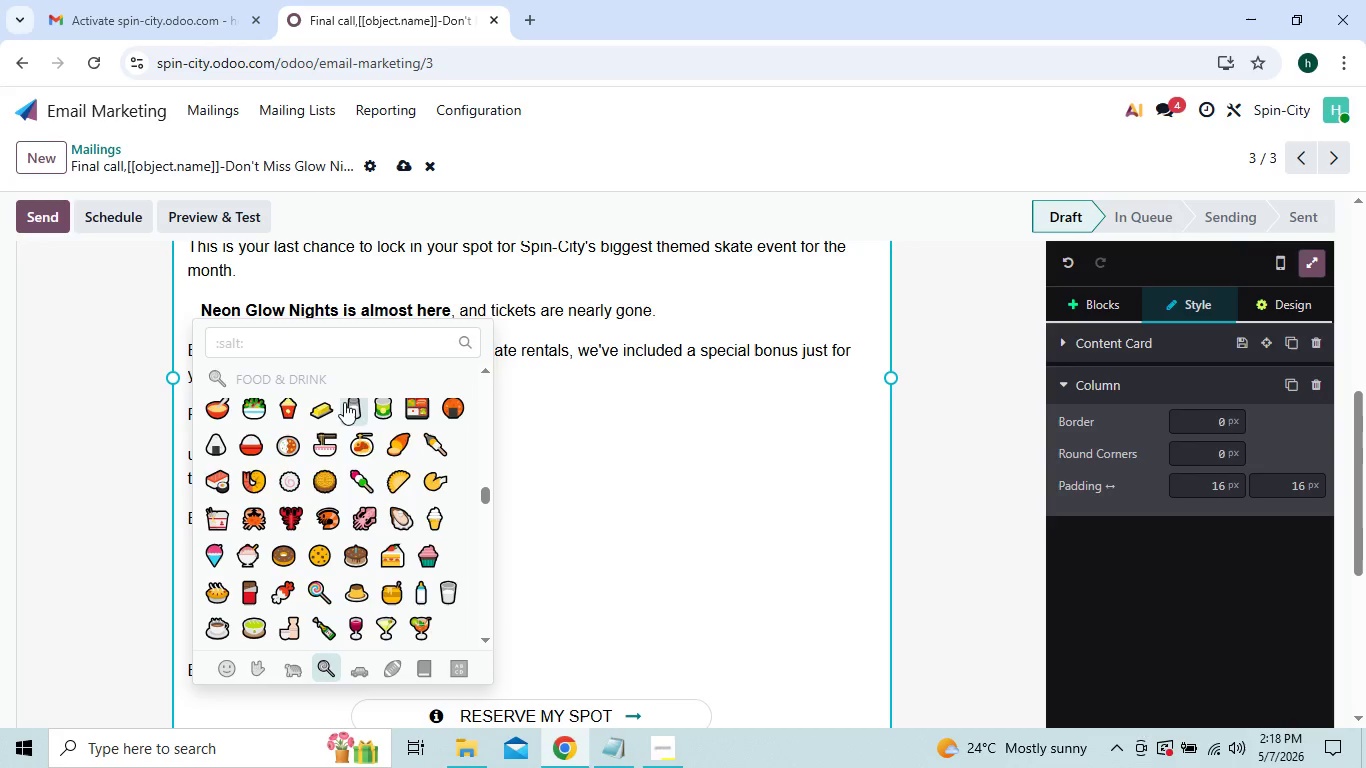 
mouse_move([327, 460])
 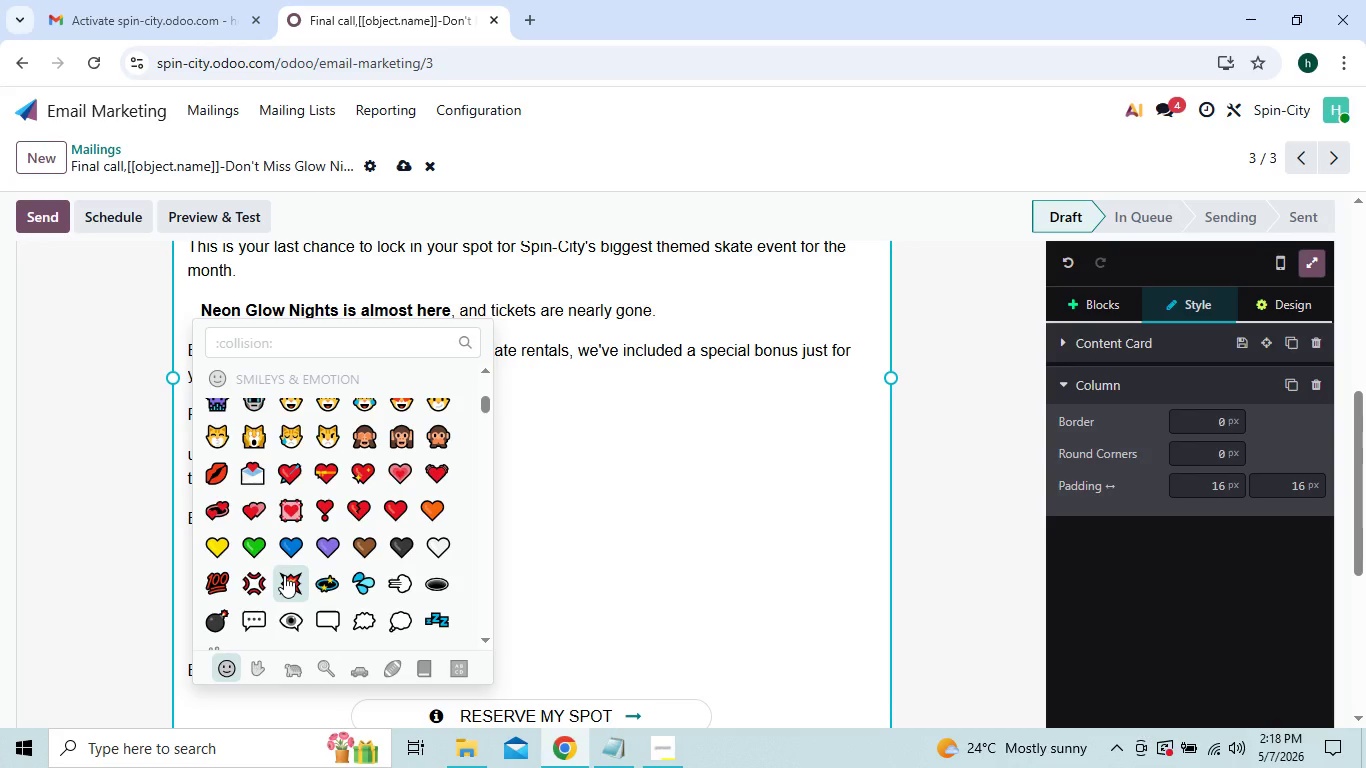 
left_click([284, 575])
 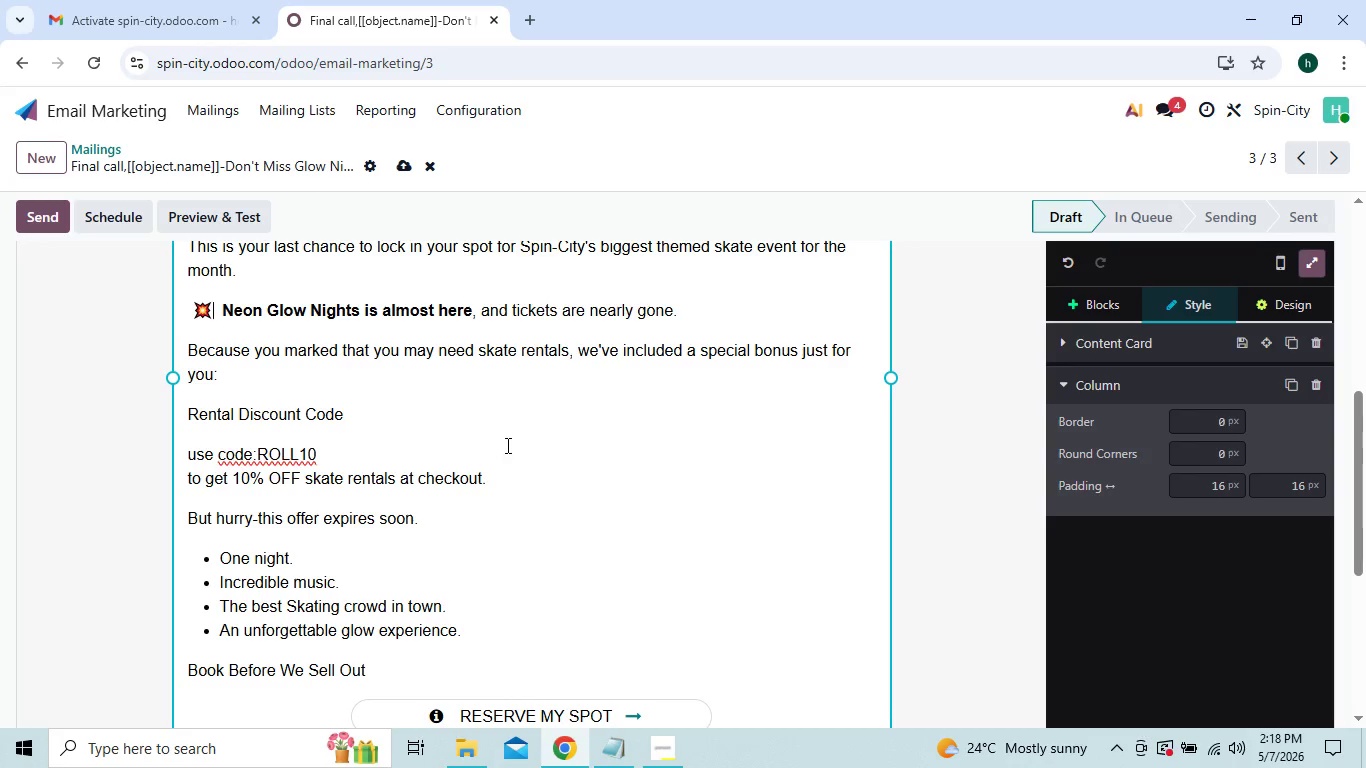 
left_click([507, 445])
 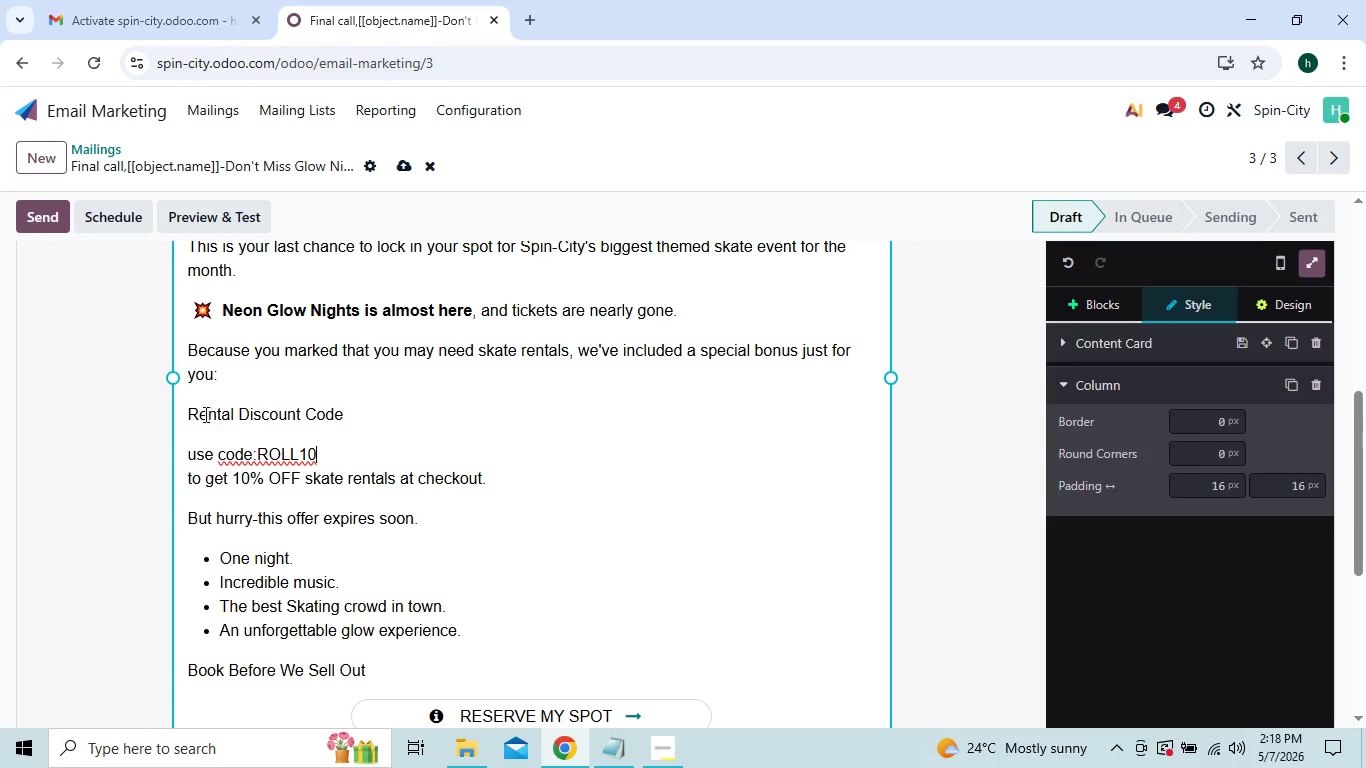 
wait(7.05)
 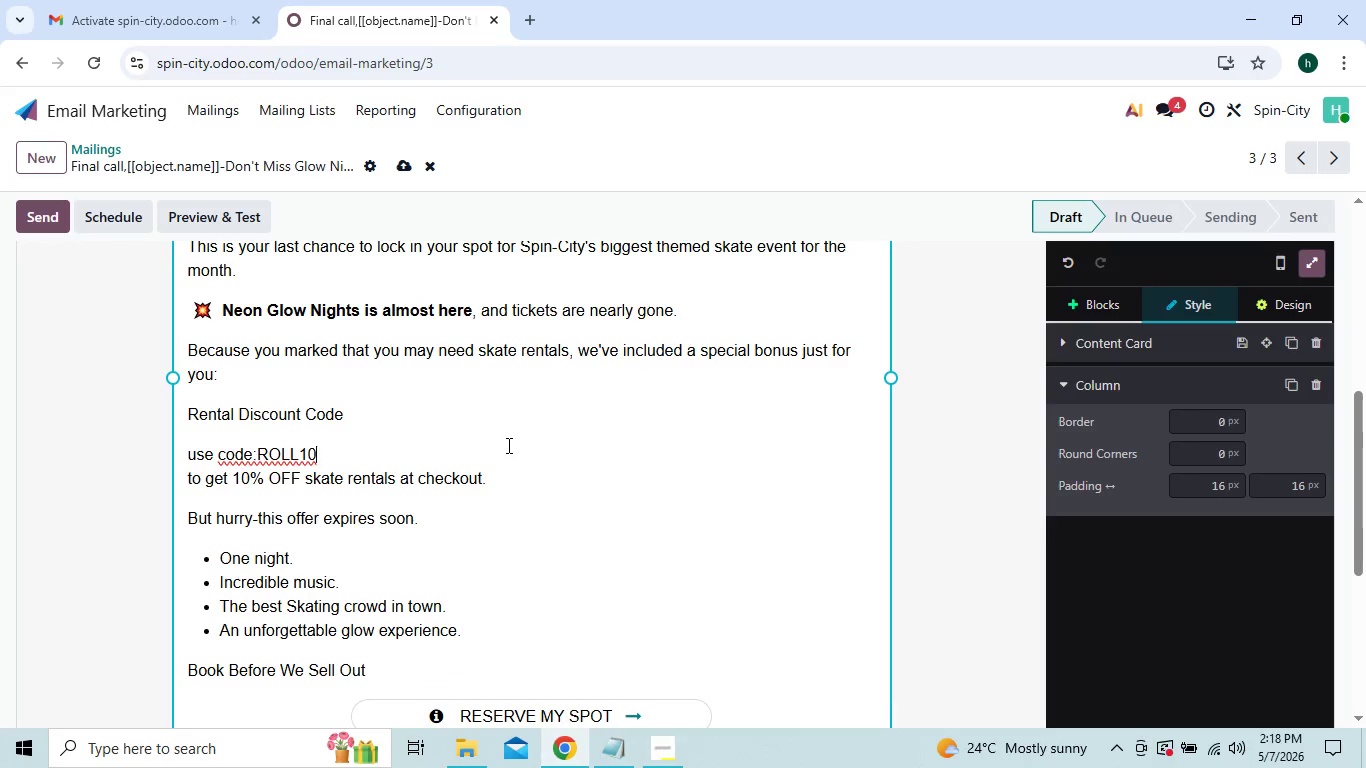 
left_click_drag(start_coordinate=[191, 412], to_coordinate=[350, 409])
 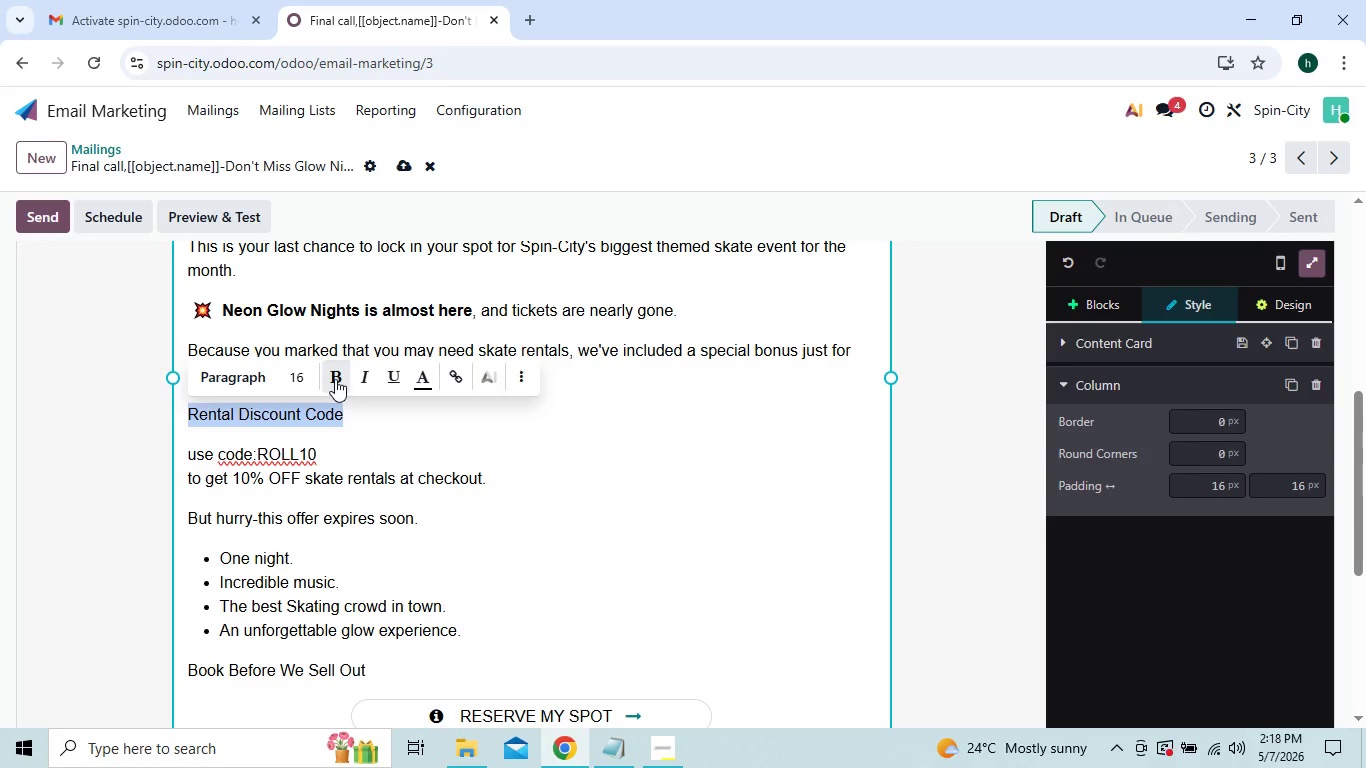 
left_click([335, 379])
 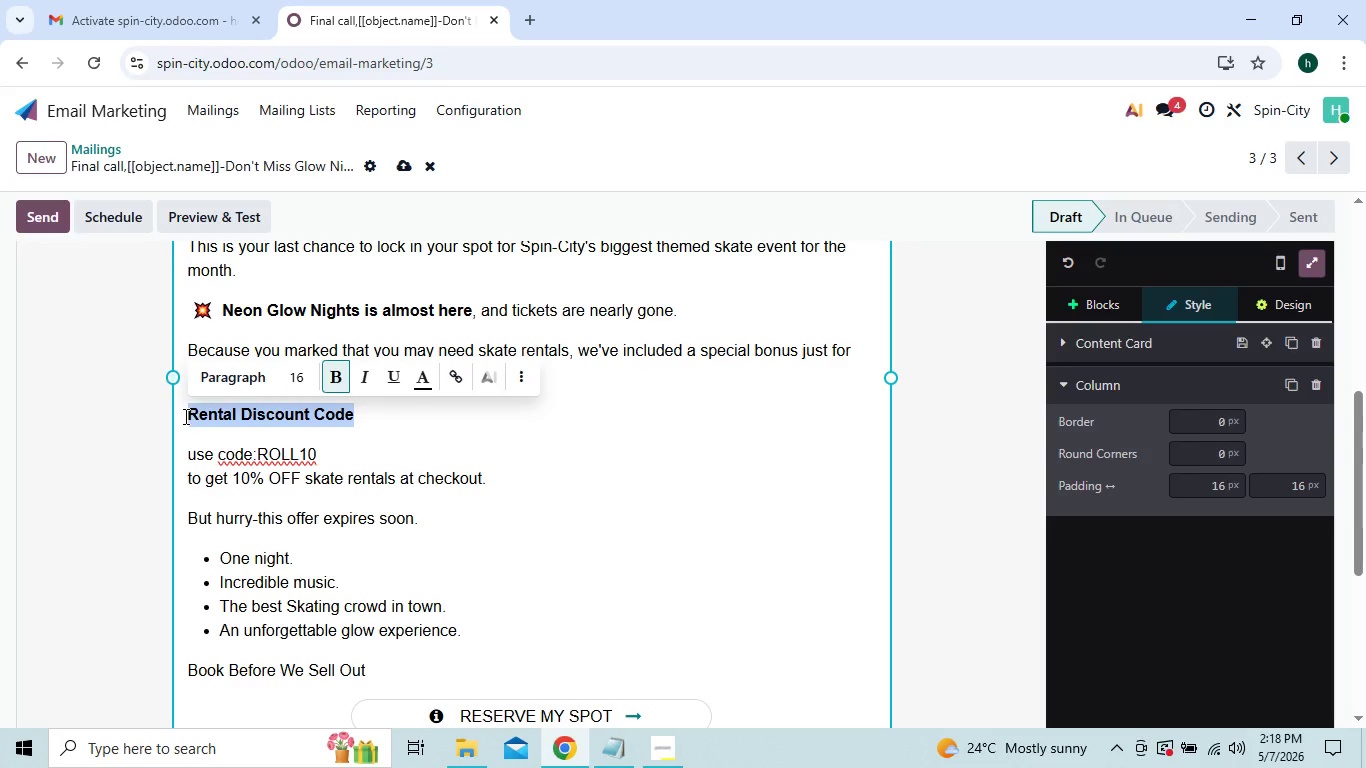 
left_click([185, 416])
 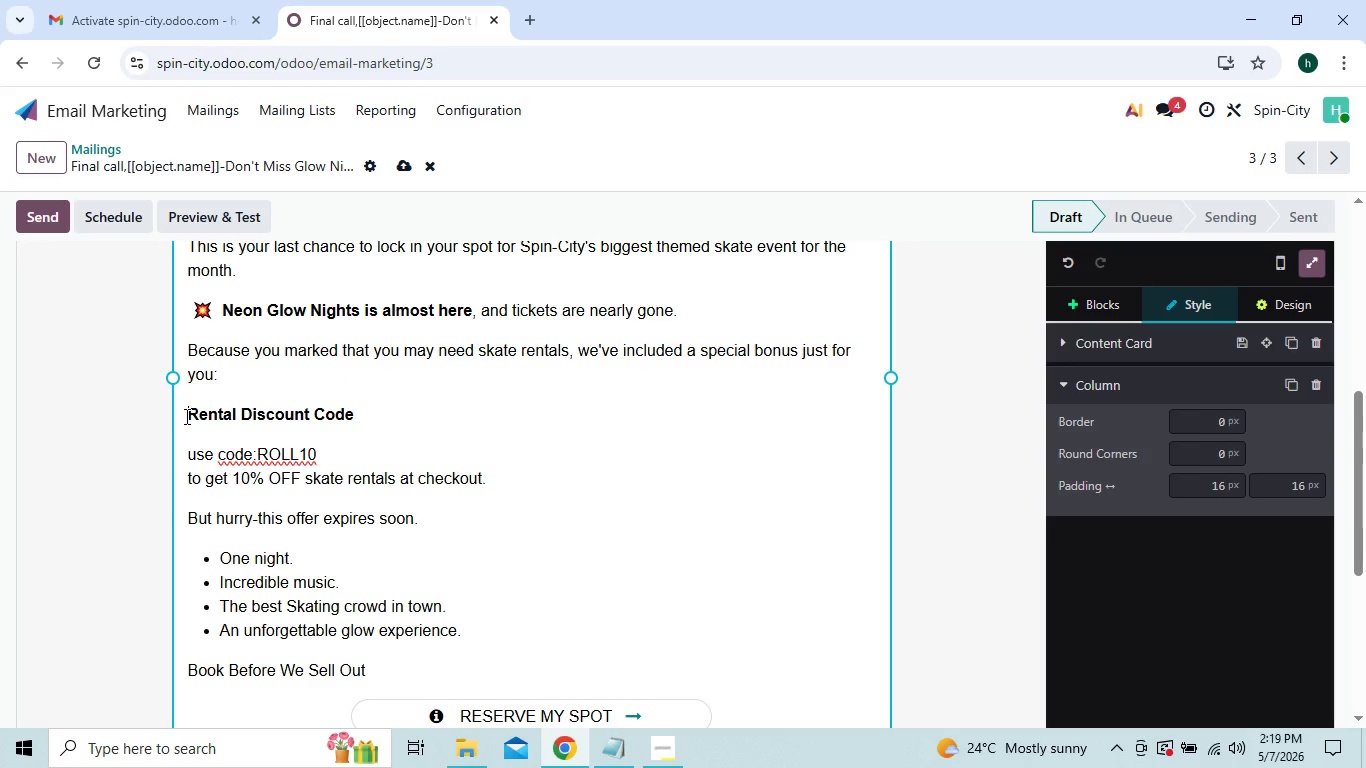 
key(Space)
 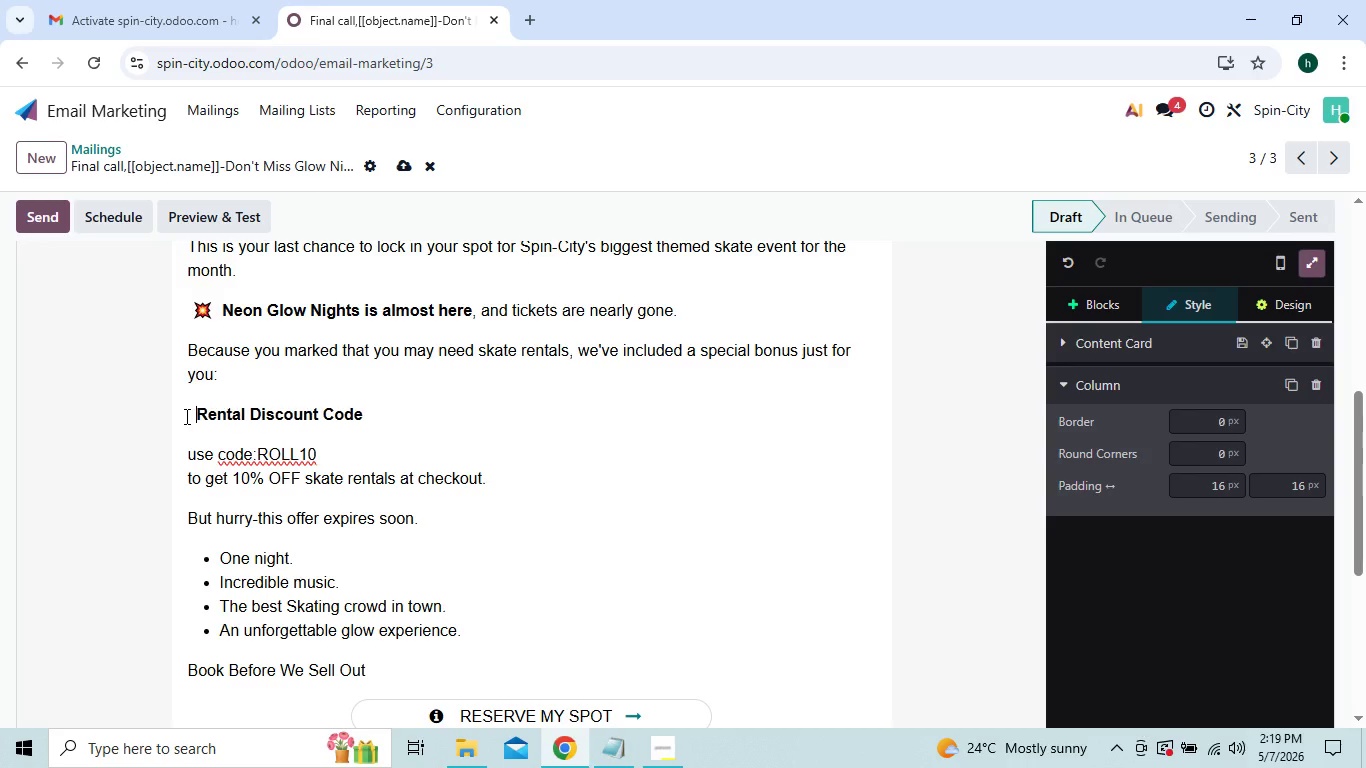 
key(Space)
 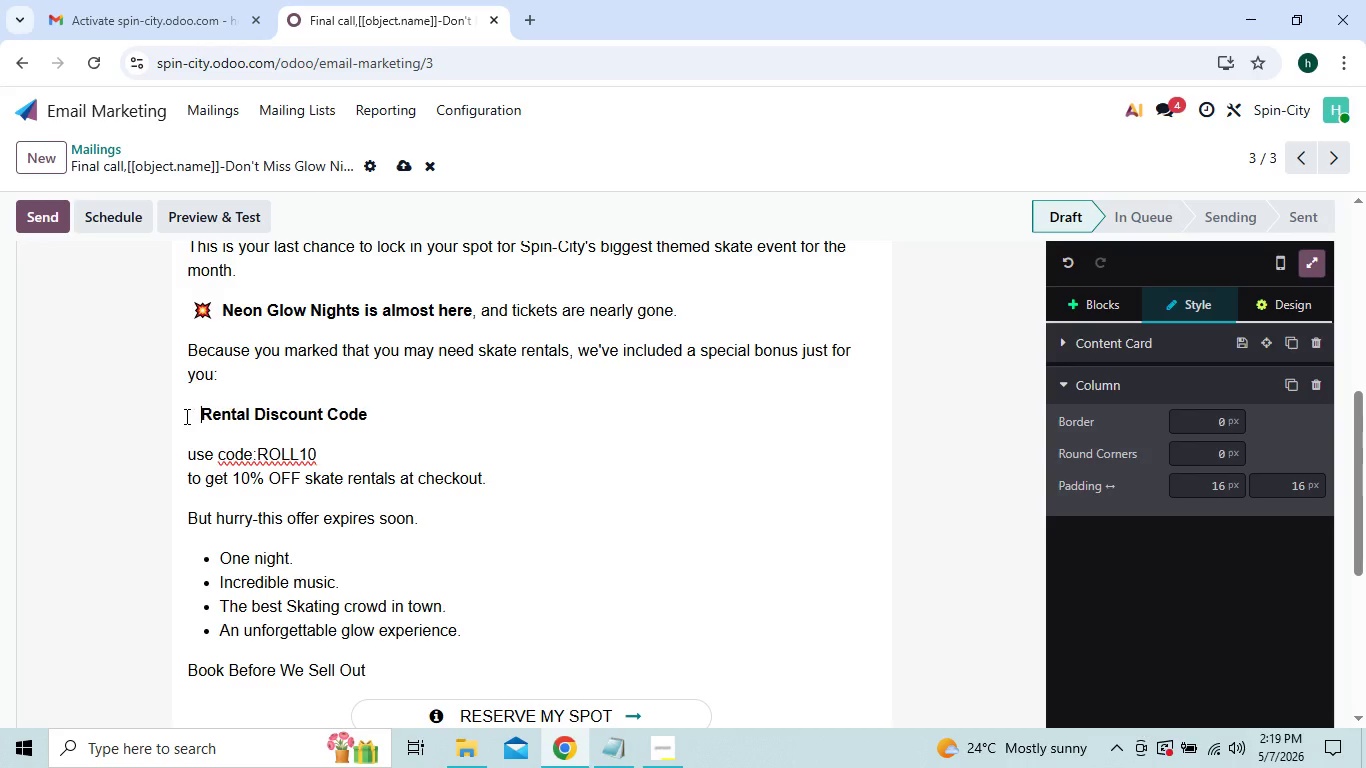 
key(Space)
 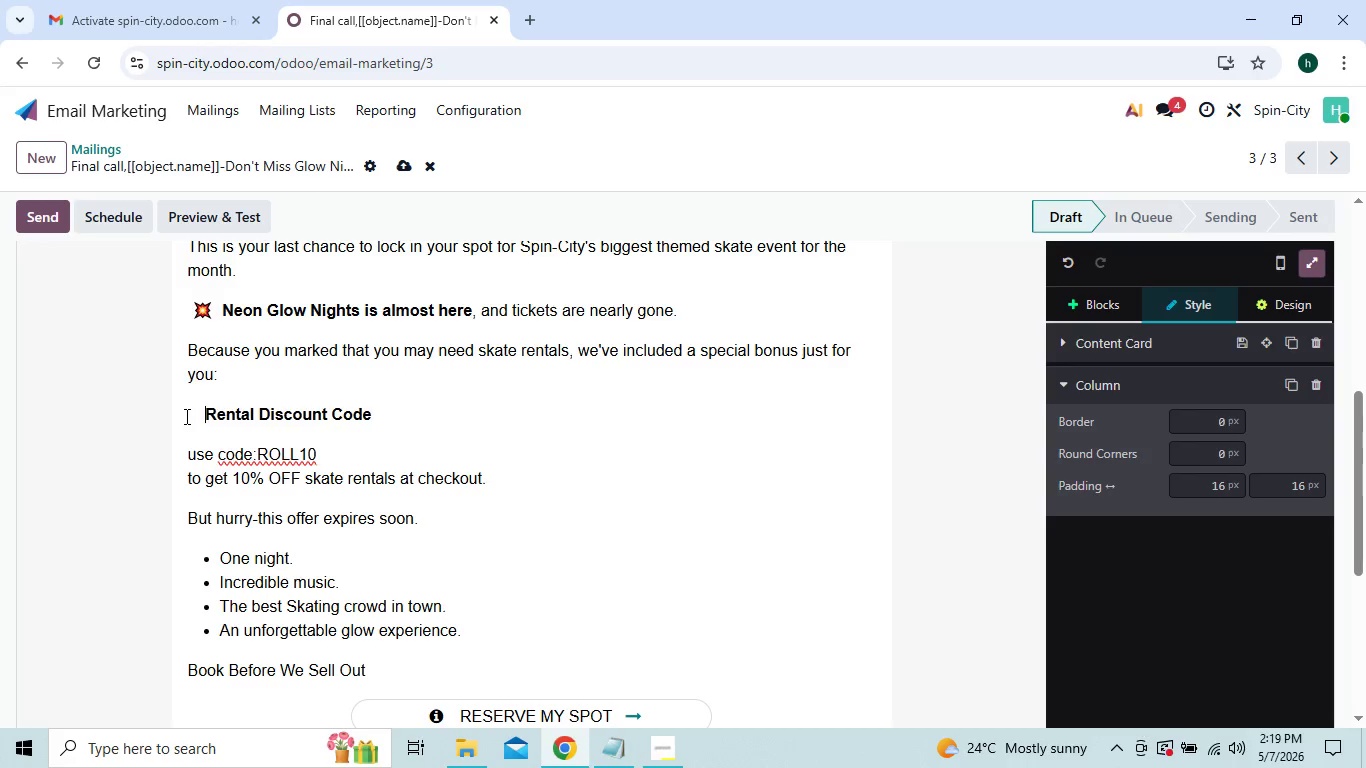 
key(Space)
 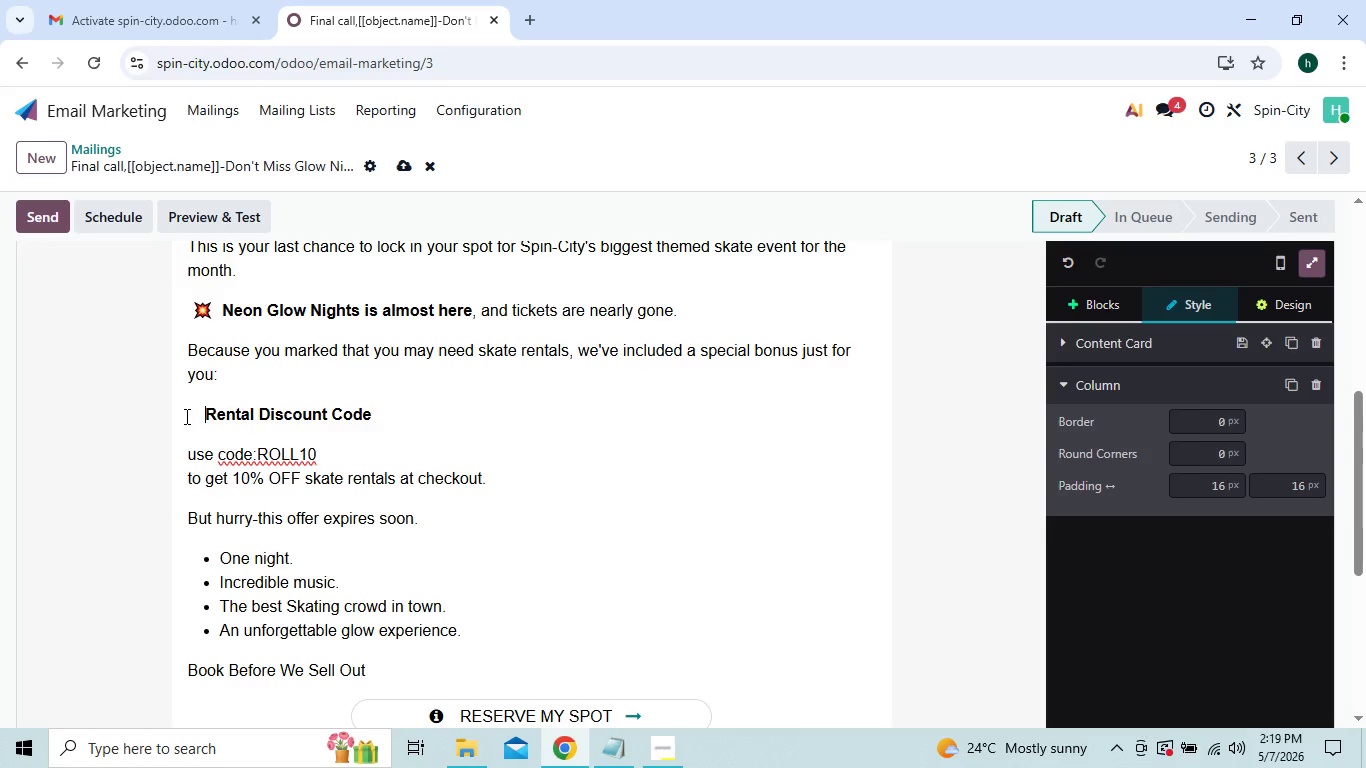 
key(Space)
 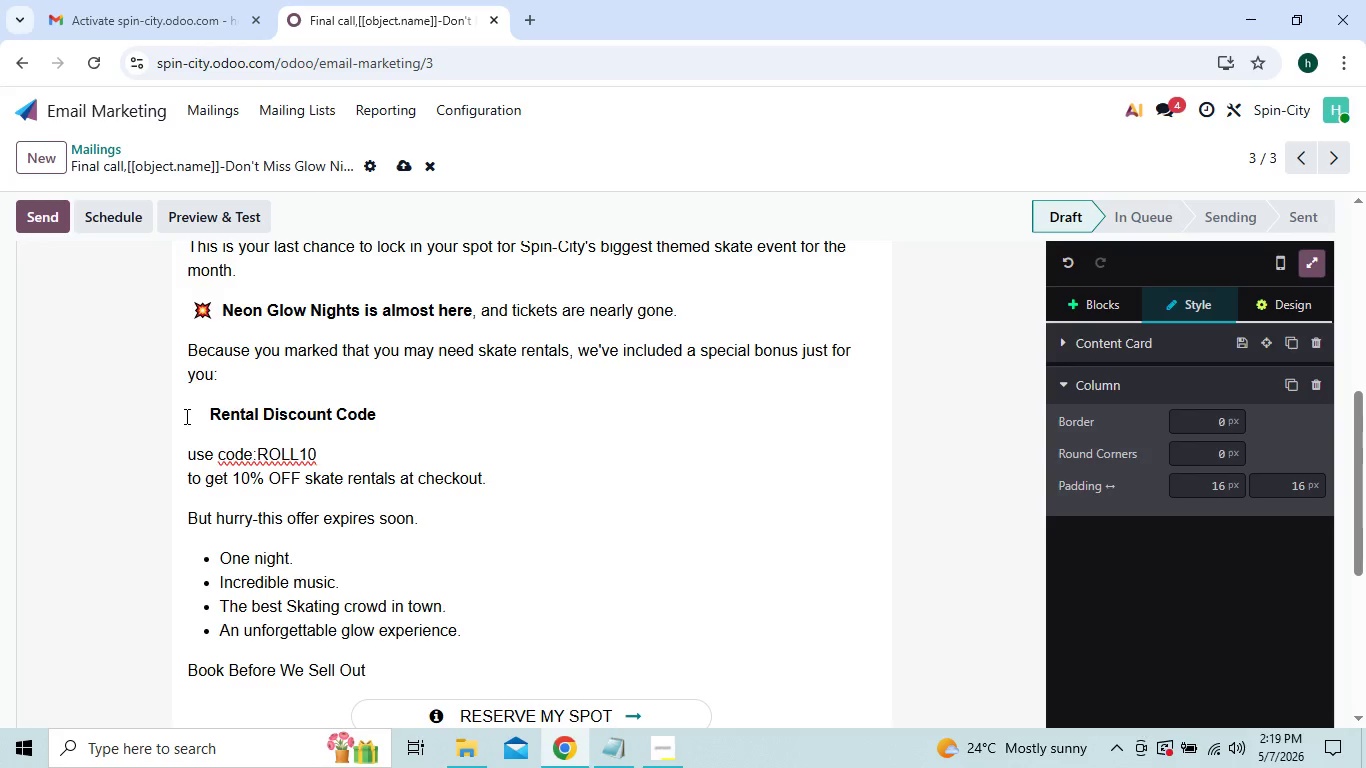 
key(Backspace)
 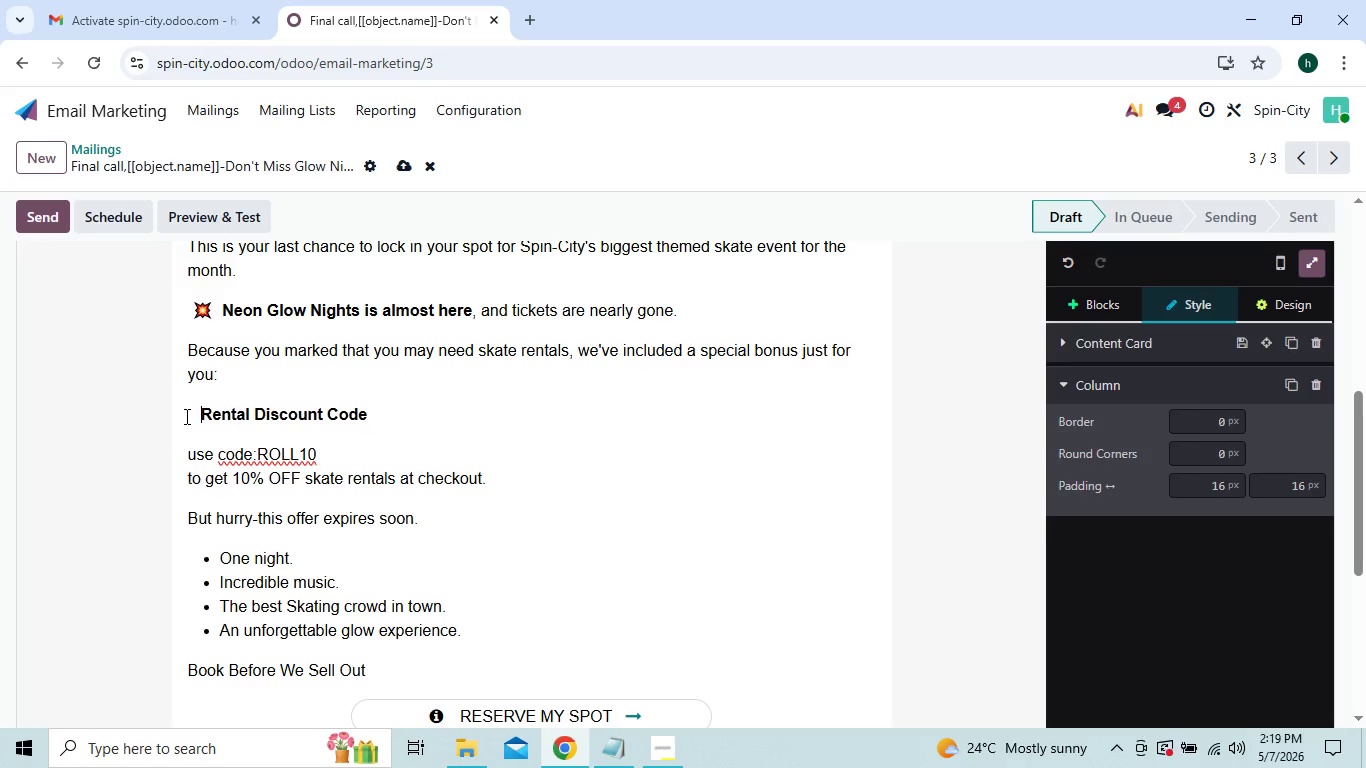 
key(Backspace)
 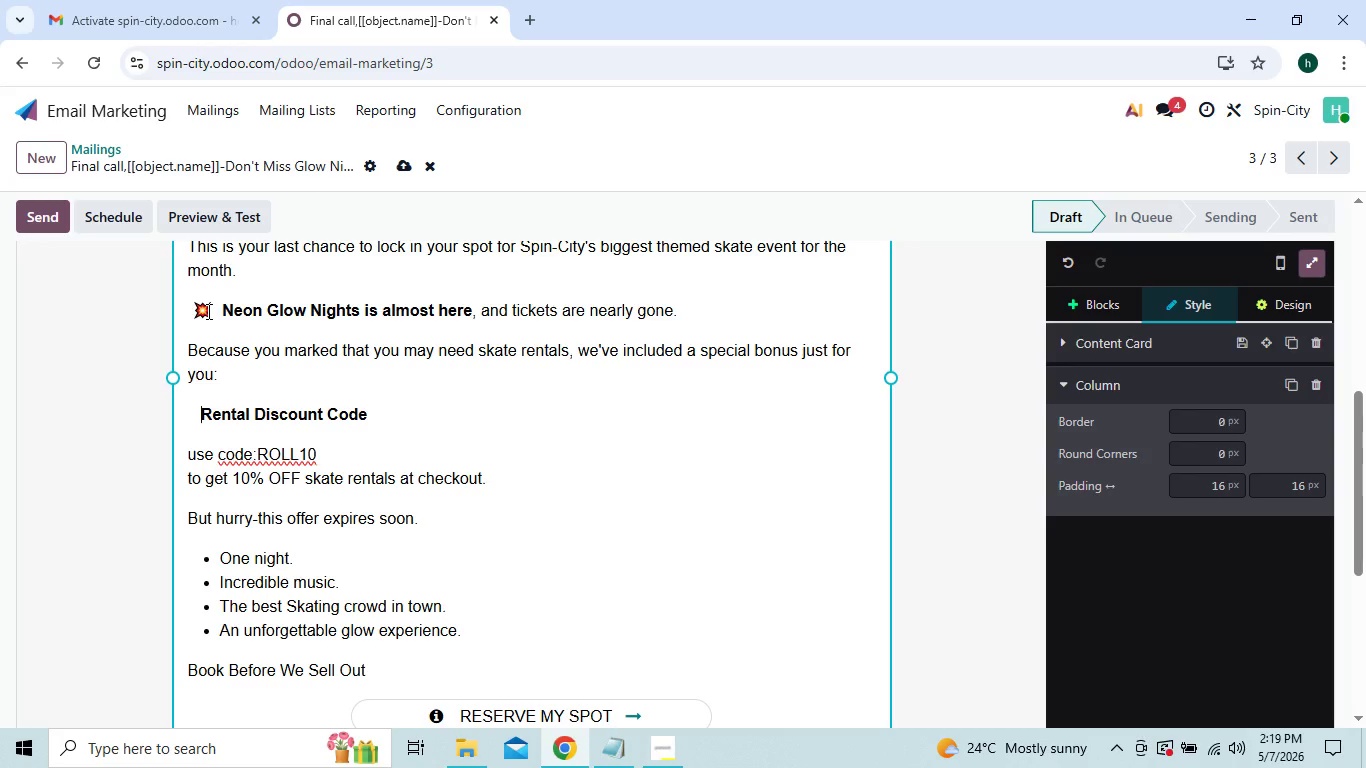 
wait(6.89)
 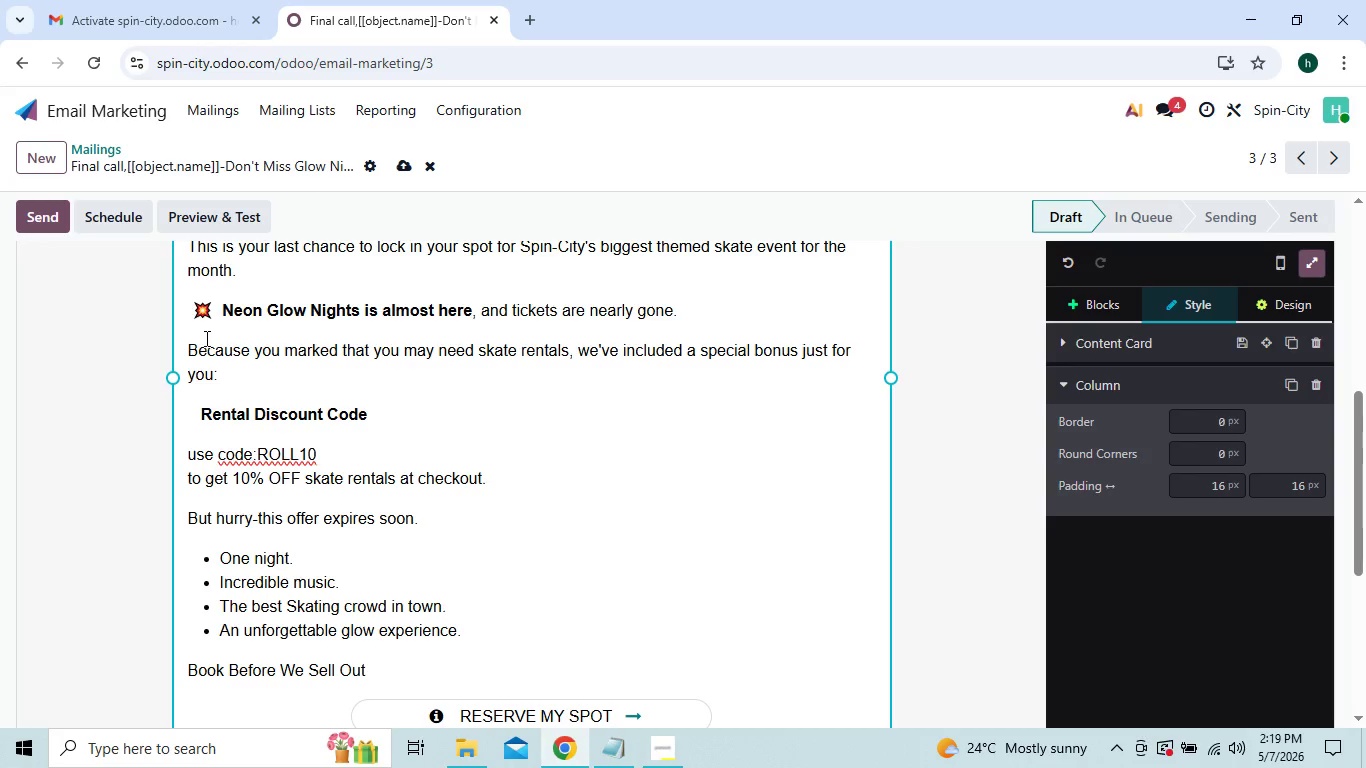 
left_click([197, 415])
 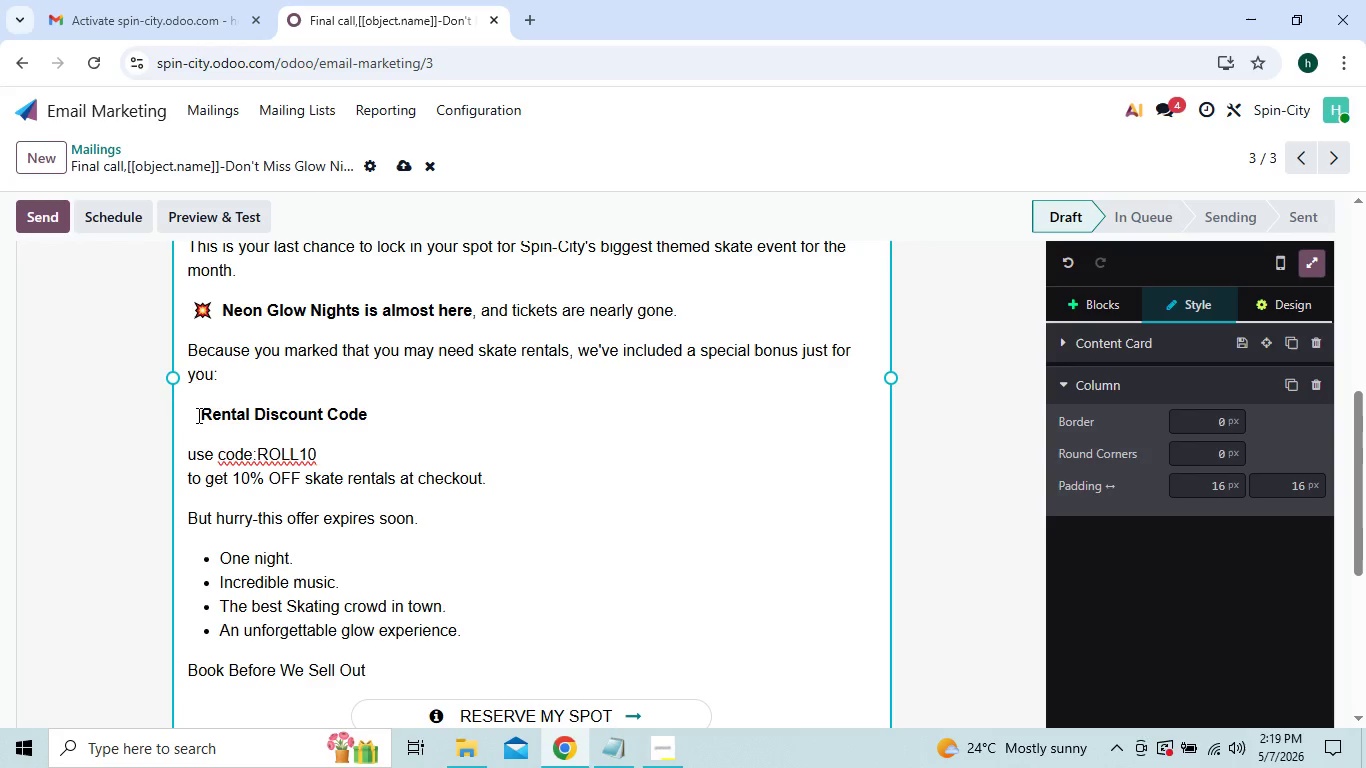 
key(Backspace)
 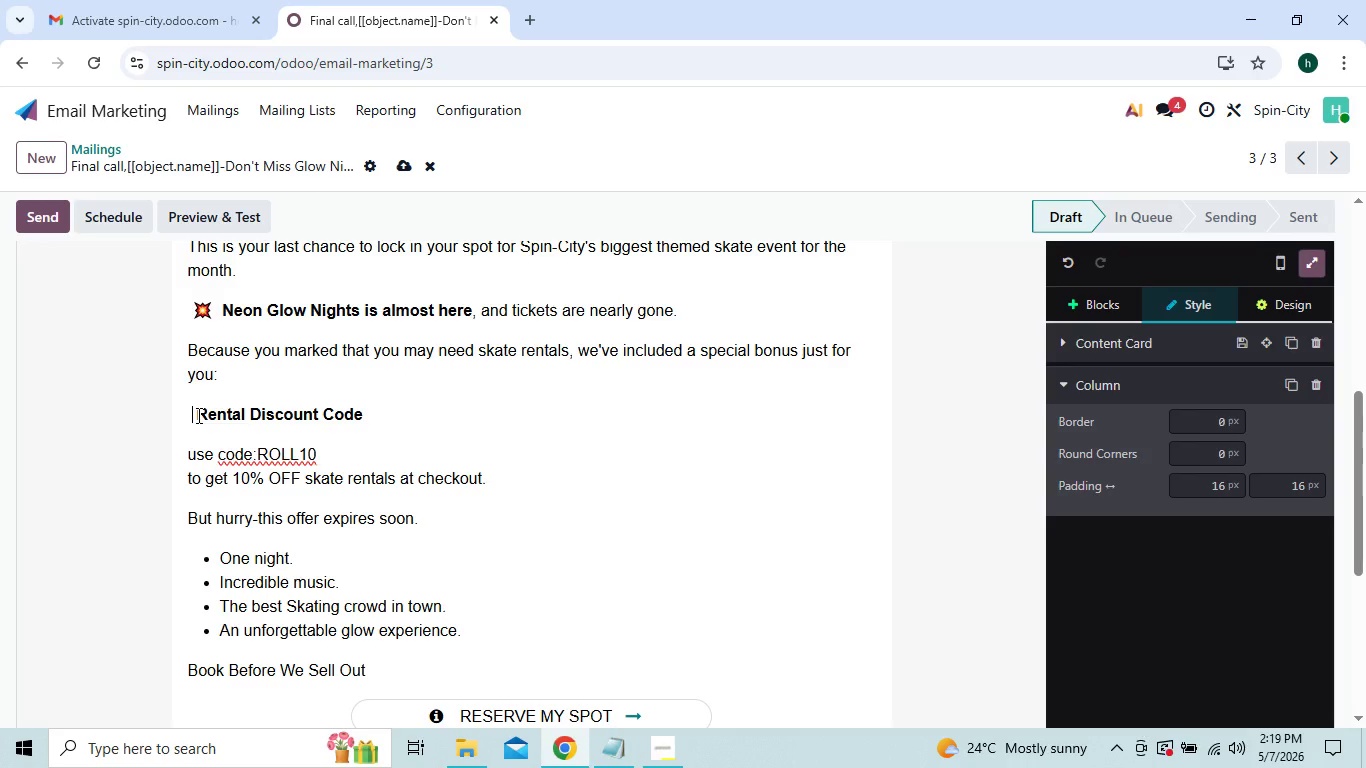 
key(Slash)
 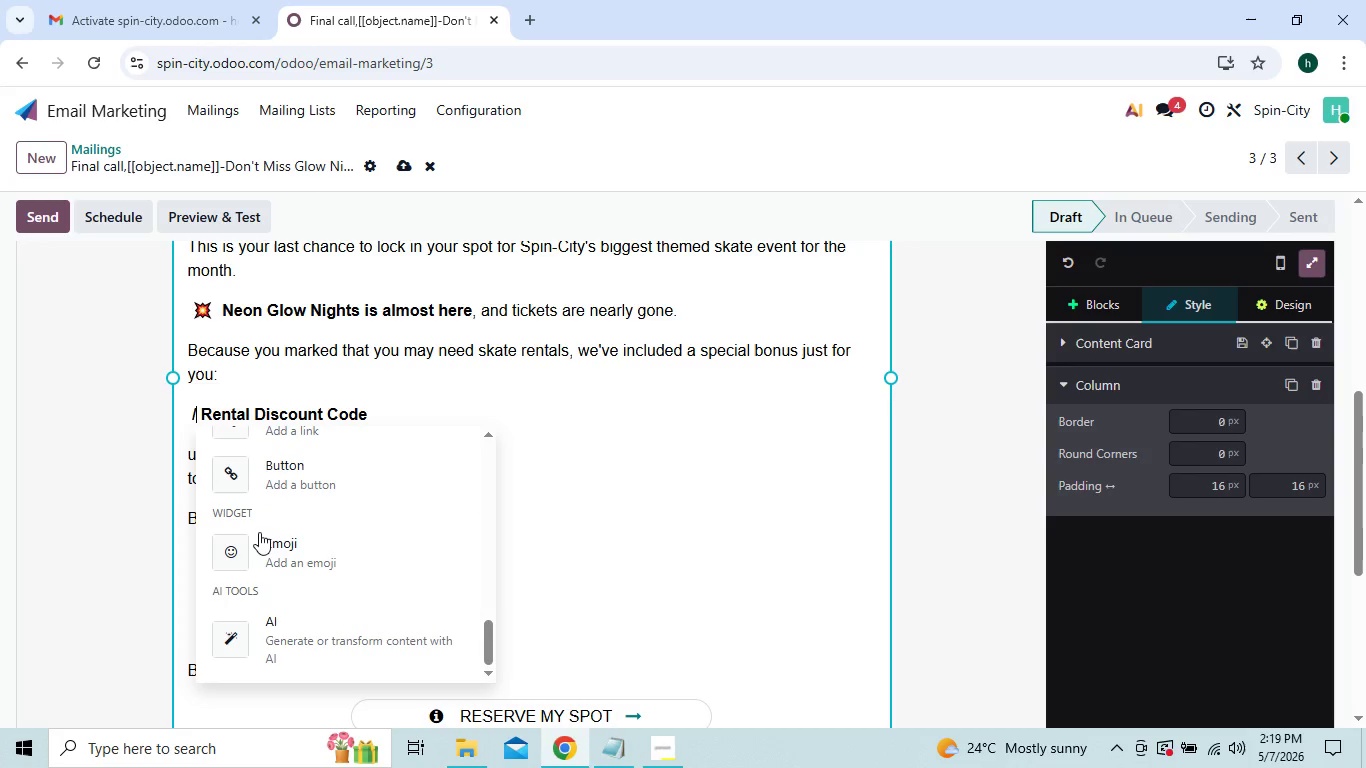 
left_click([266, 558])
 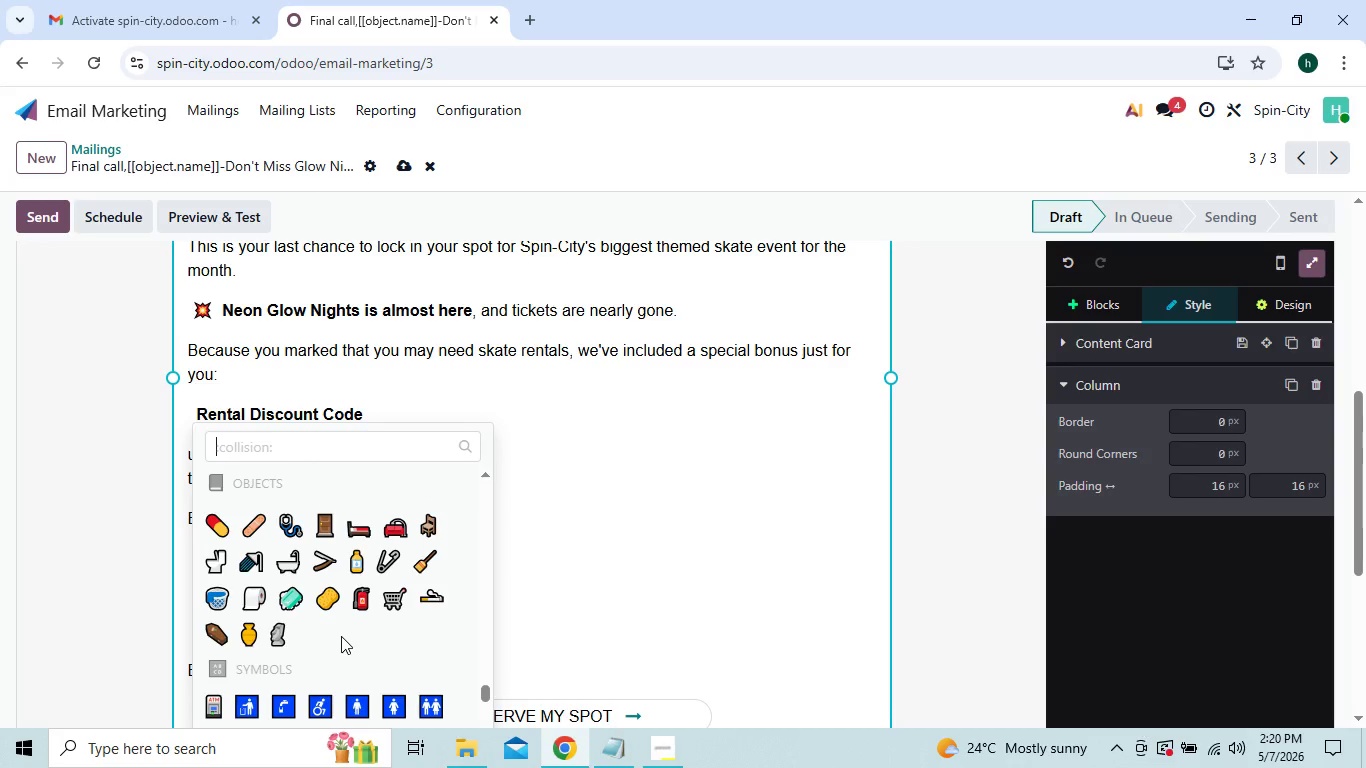 
wait(65.8)
 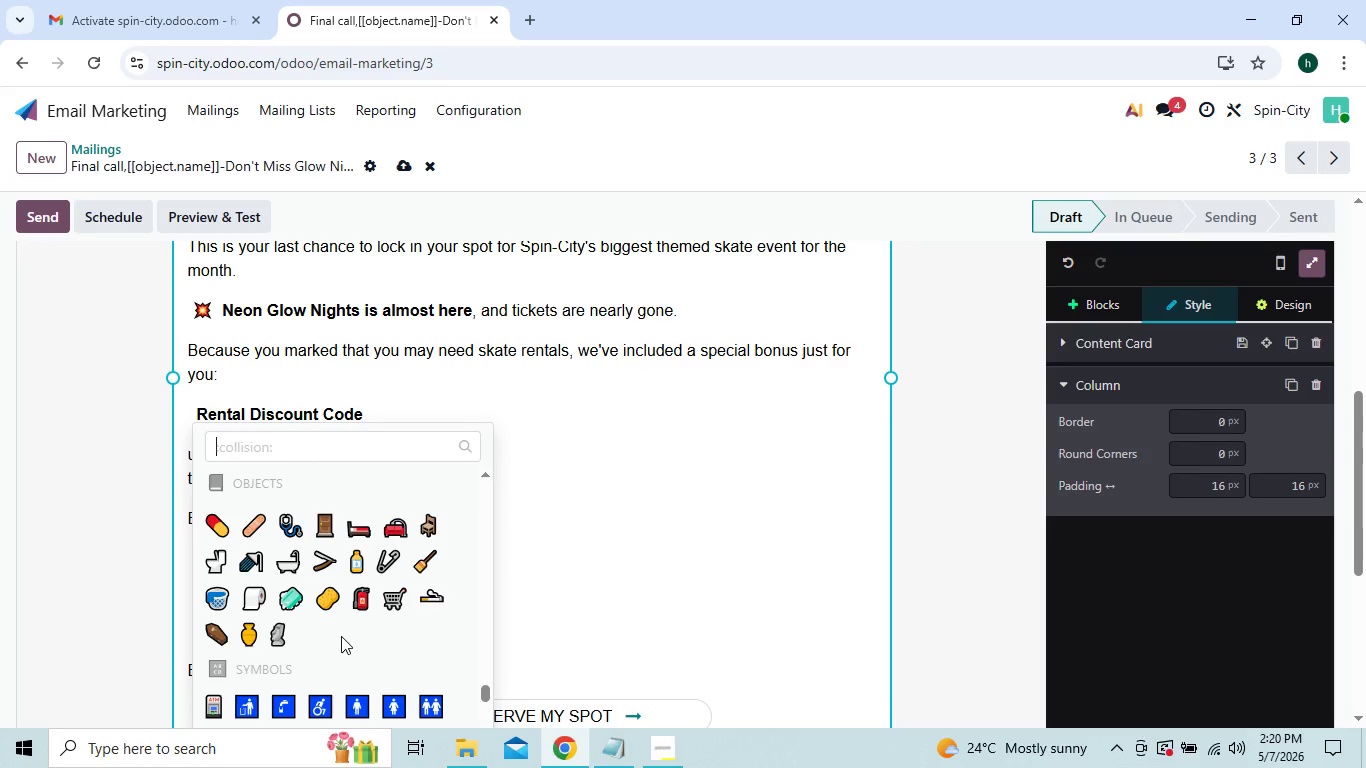 
left_click([263, 439])
 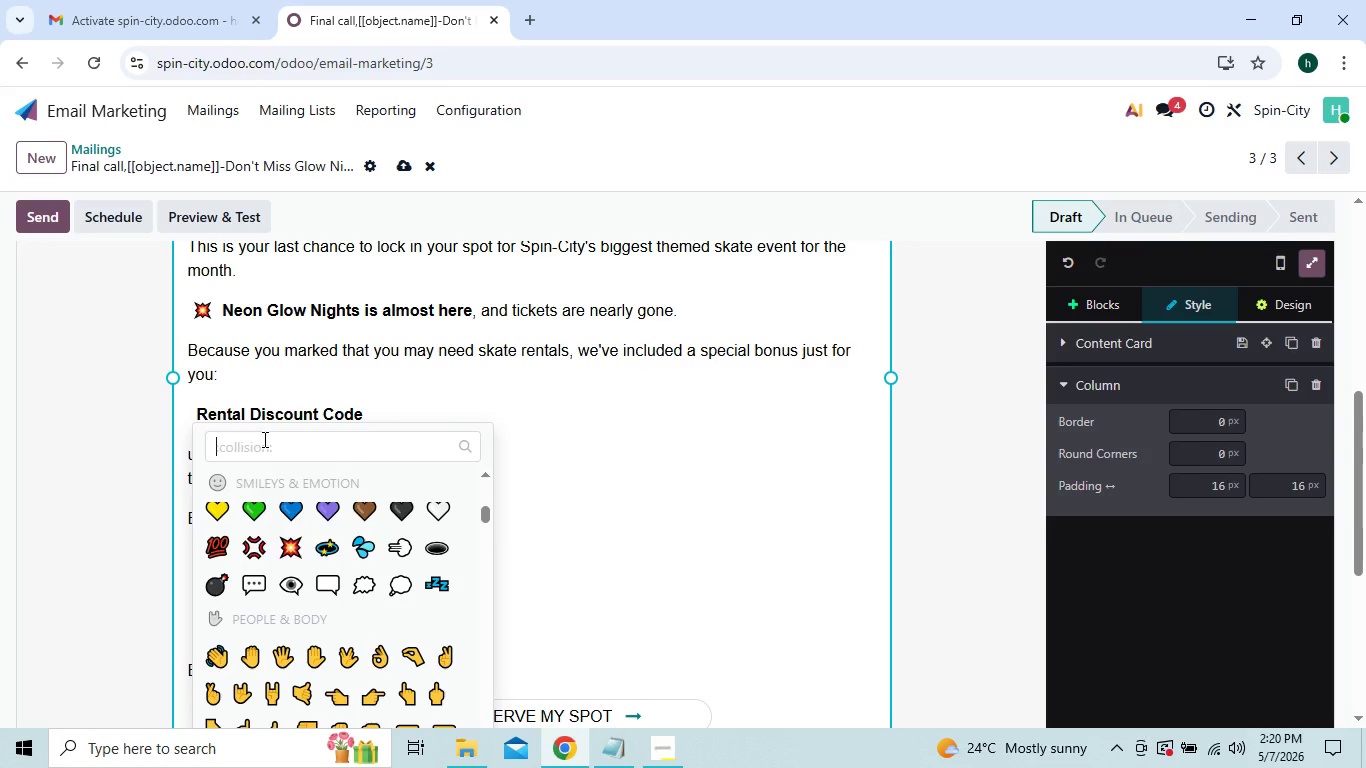 
type(gif)
 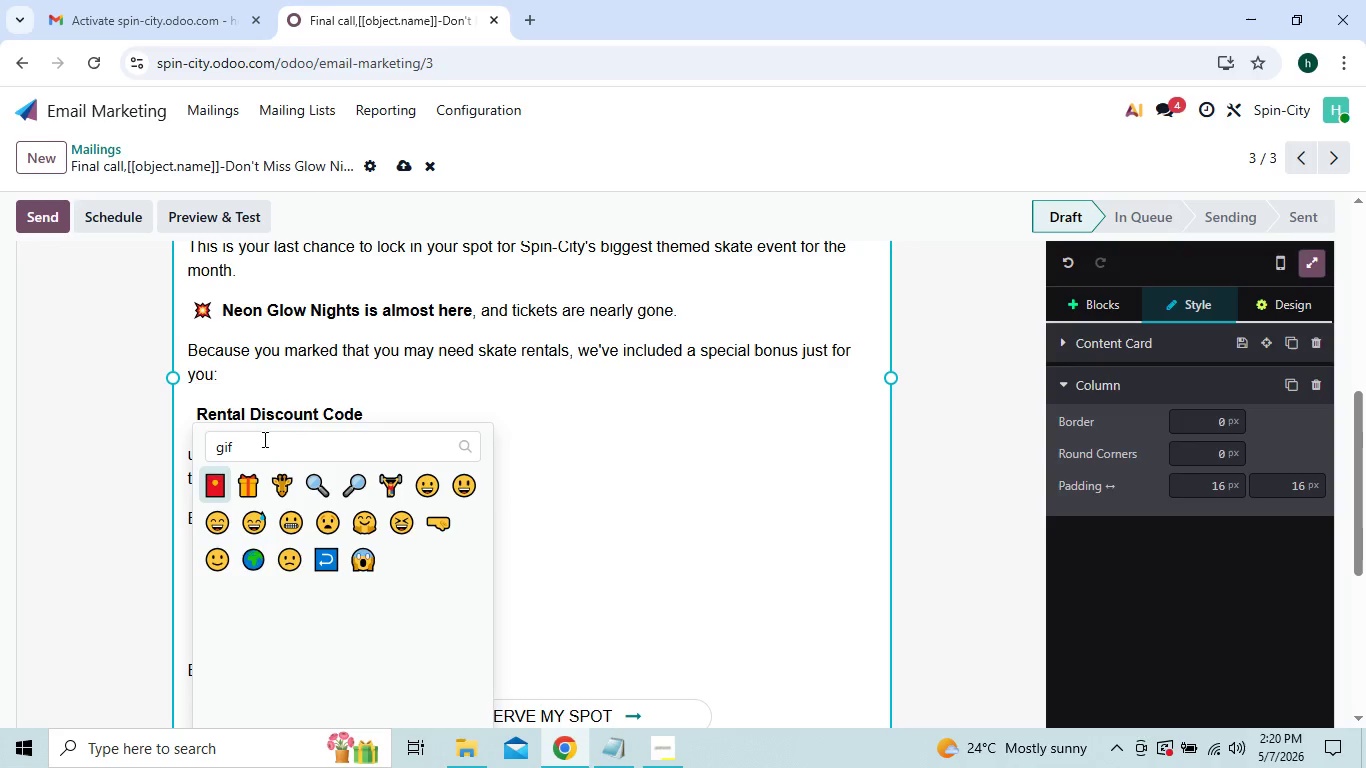 
left_click([250, 481])
 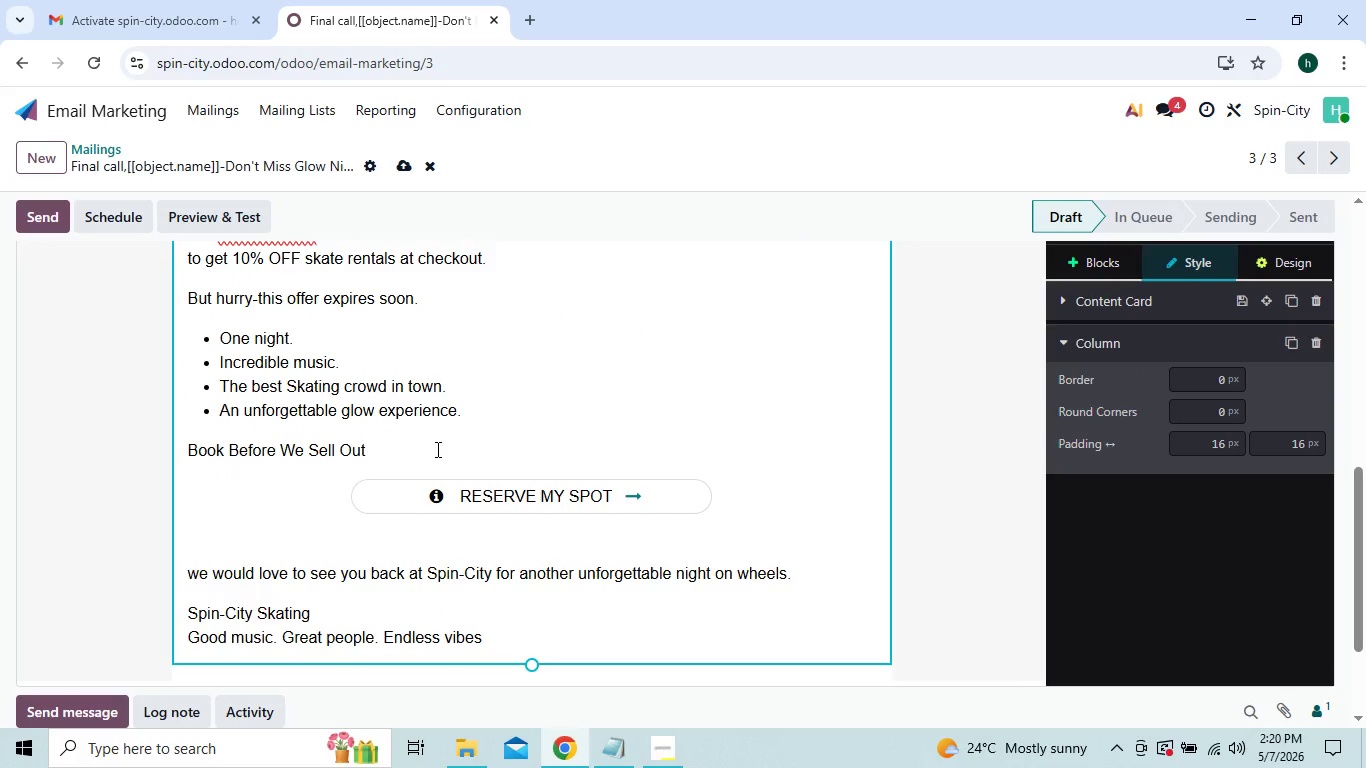 
wait(21.03)
 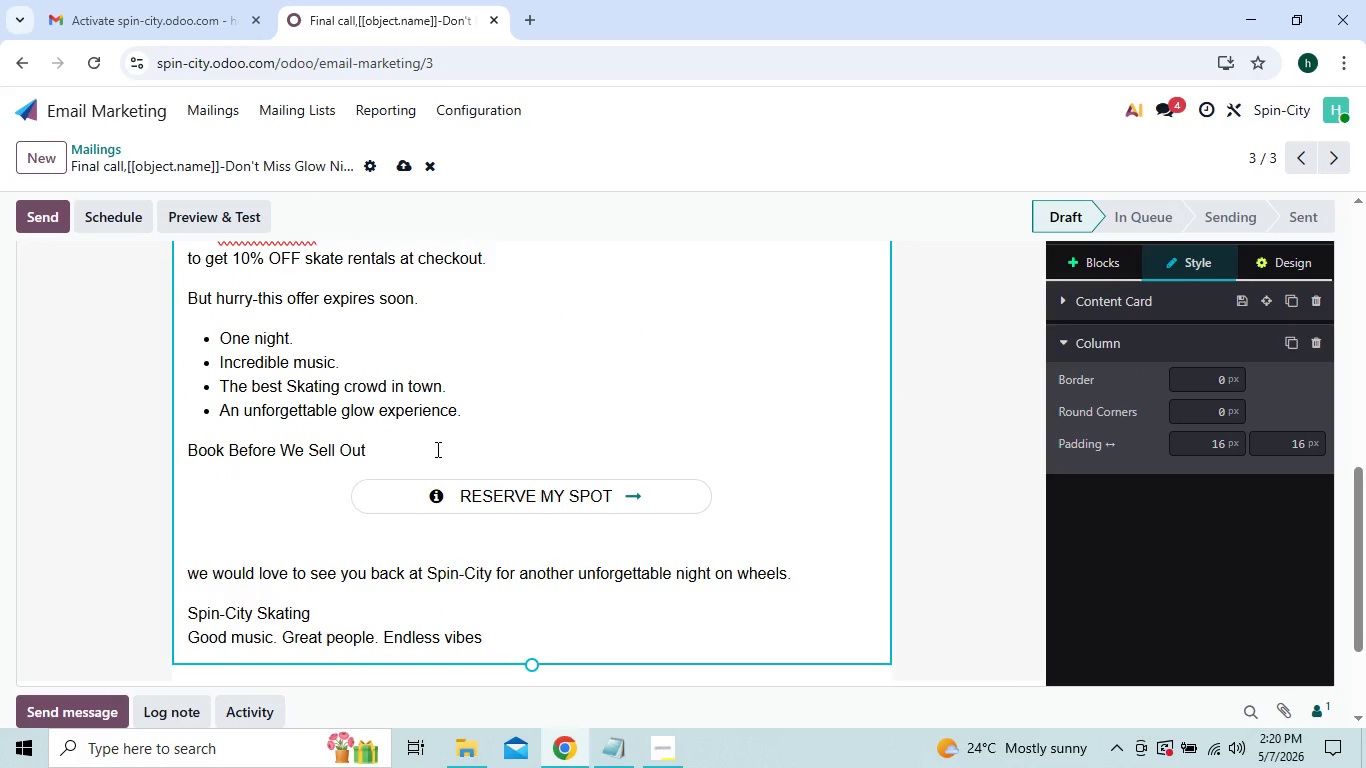 
left_click([190, 452])
 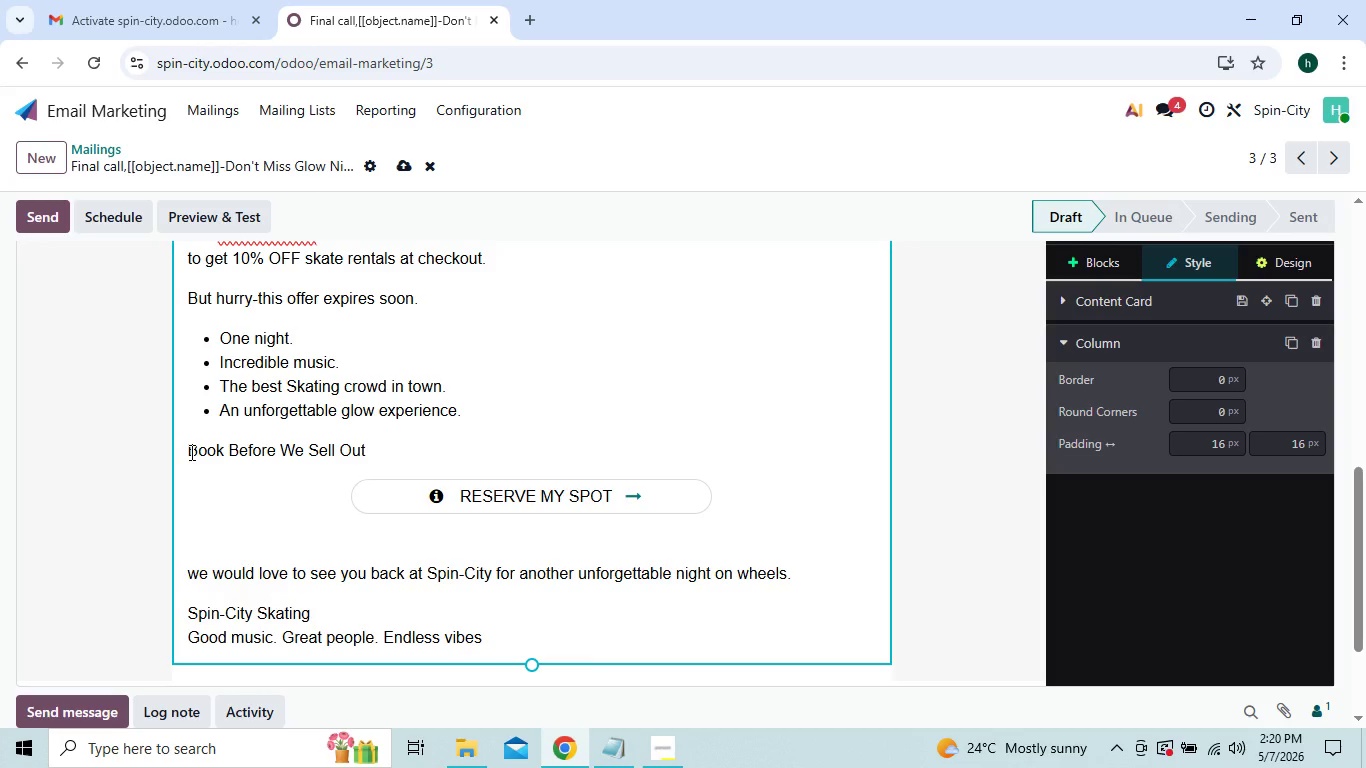 
key(Slash)
 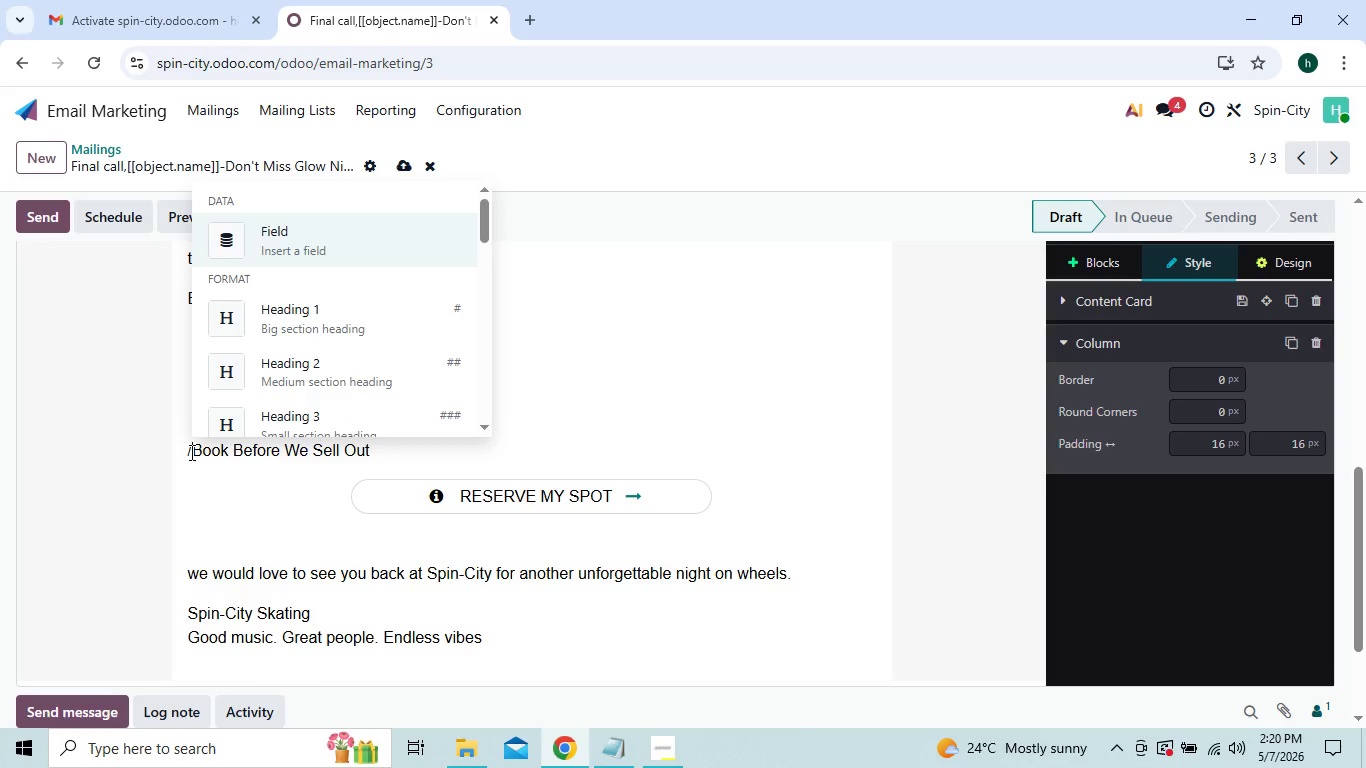 
wait(5.56)
 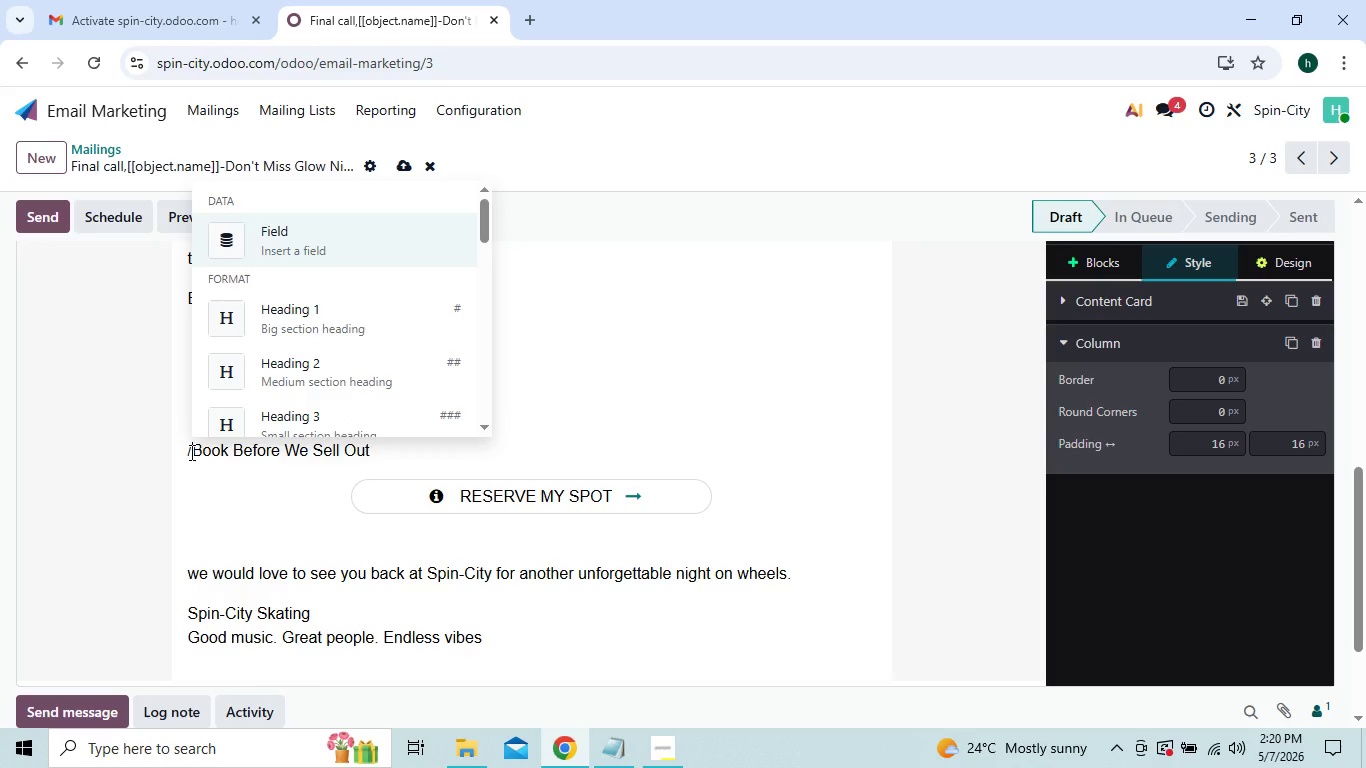 
mouse_move([280, 303])
 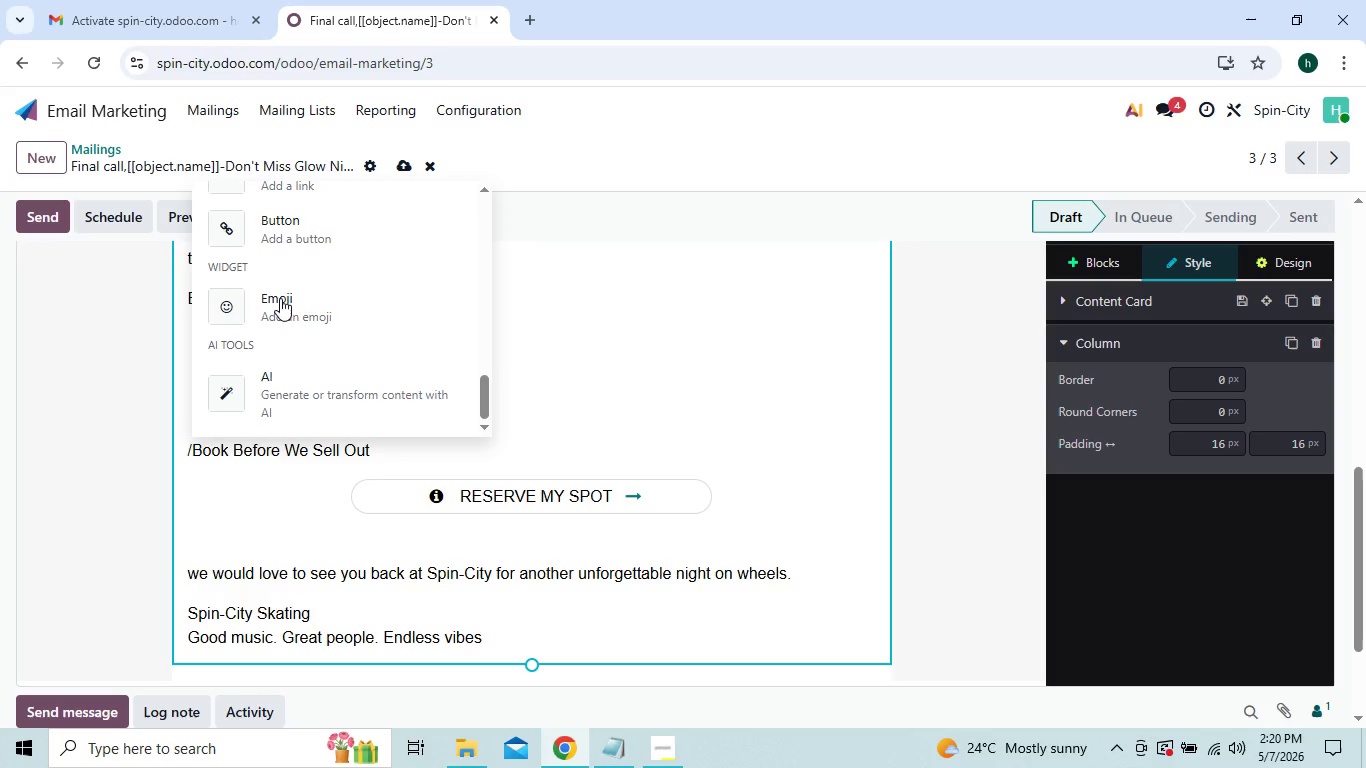 
left_click([280, 298])
 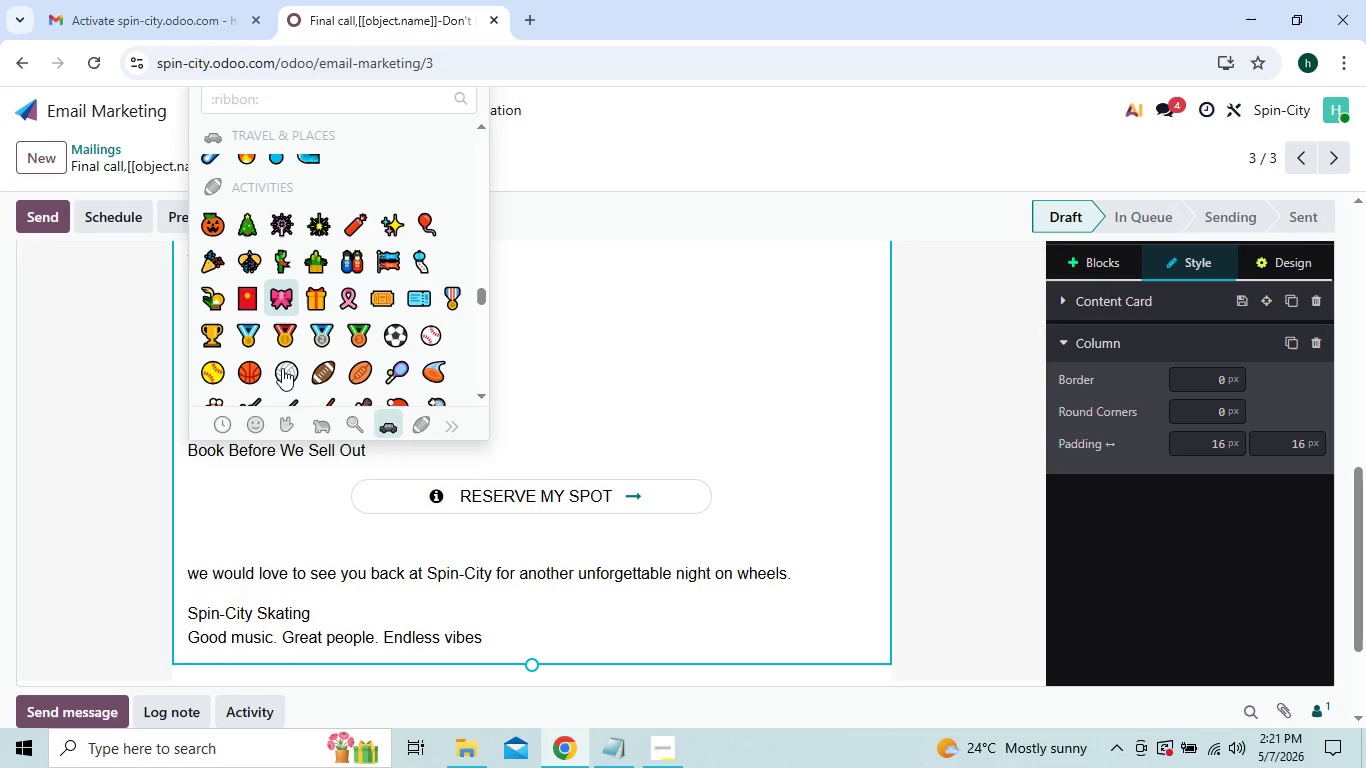 
wait(13.72)
 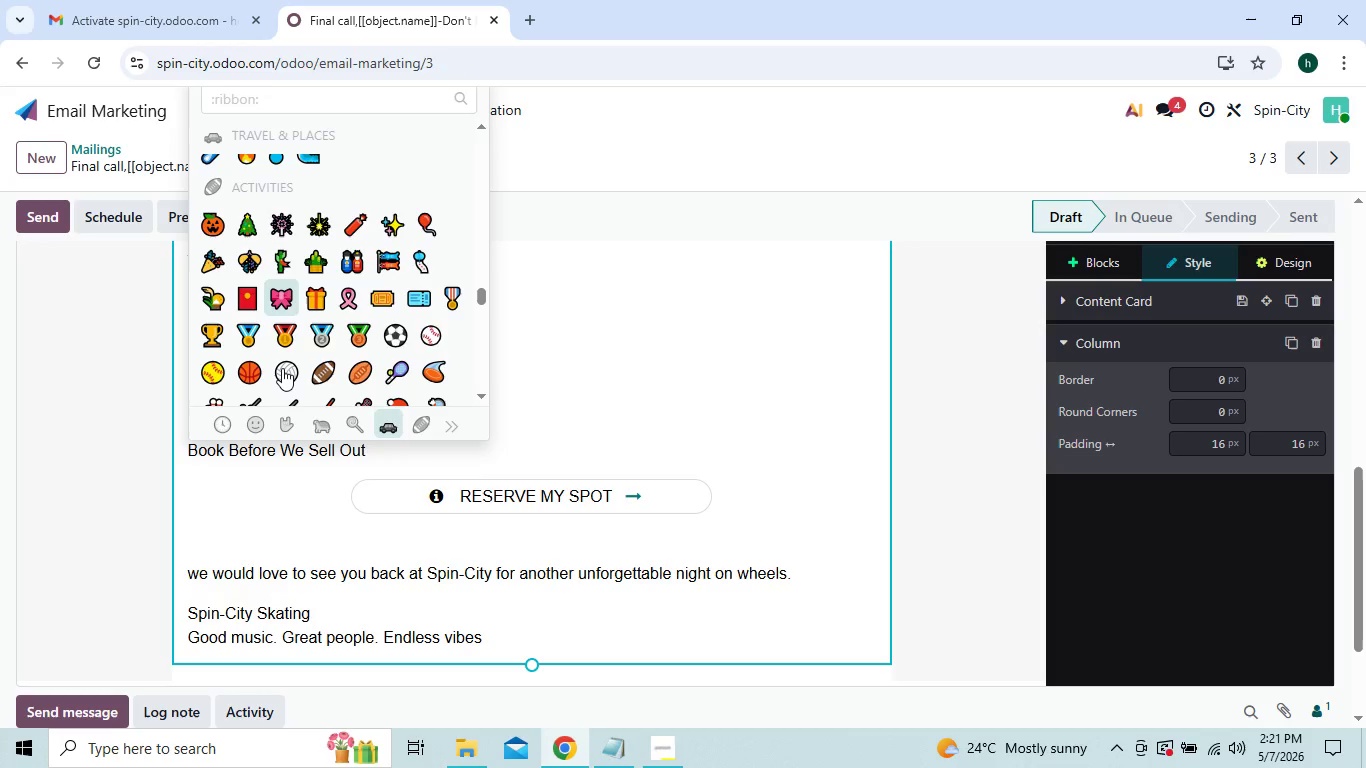 
left_click([350, 317])
 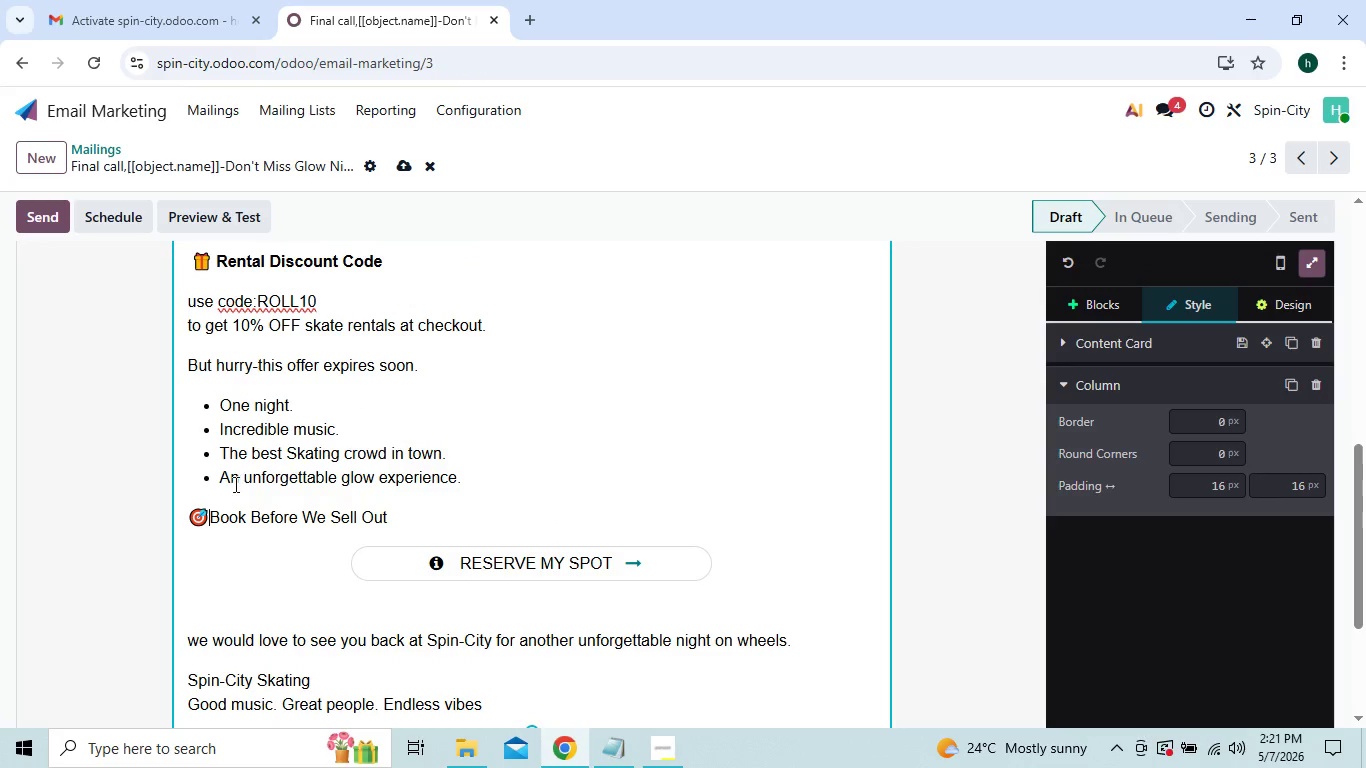 
key(Space)
 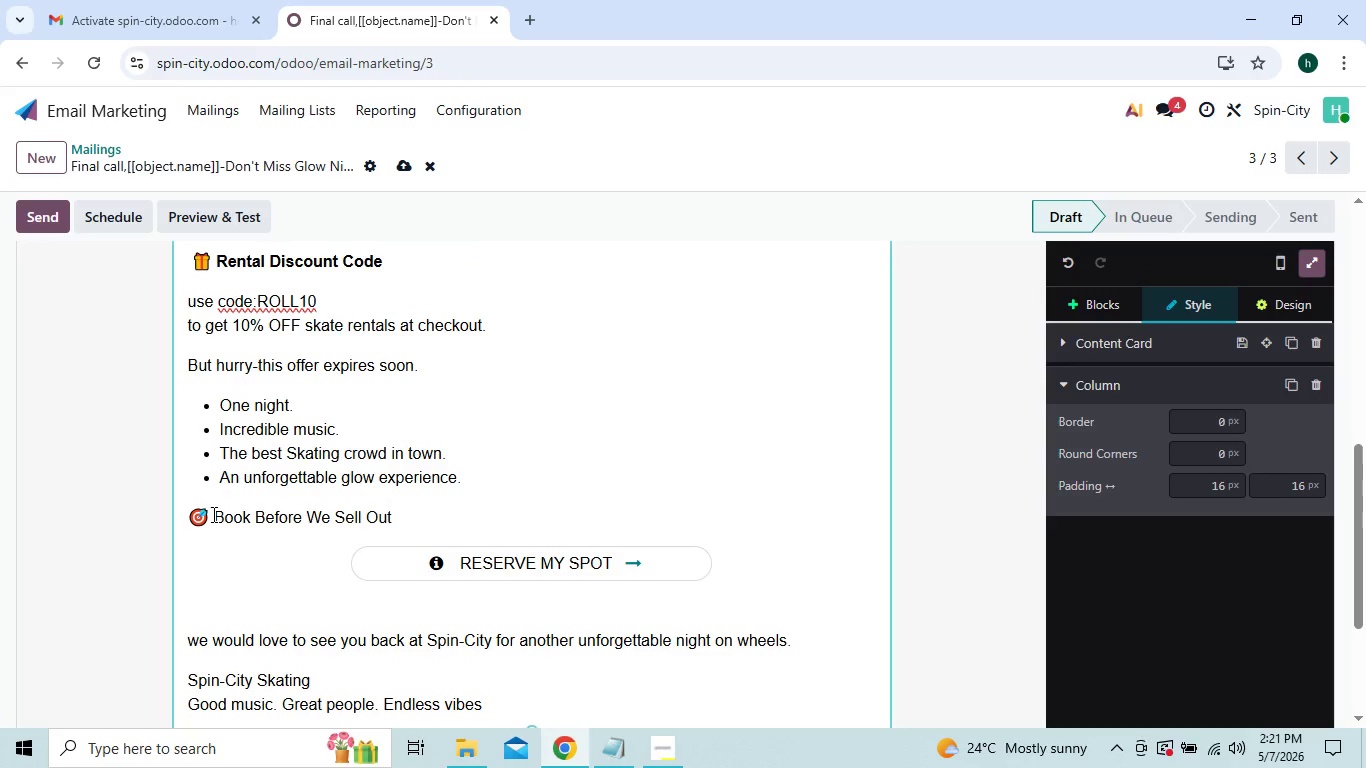 
left_click_drag(start_coordinate=[212, 514], to_coordinate=[400, 512])
 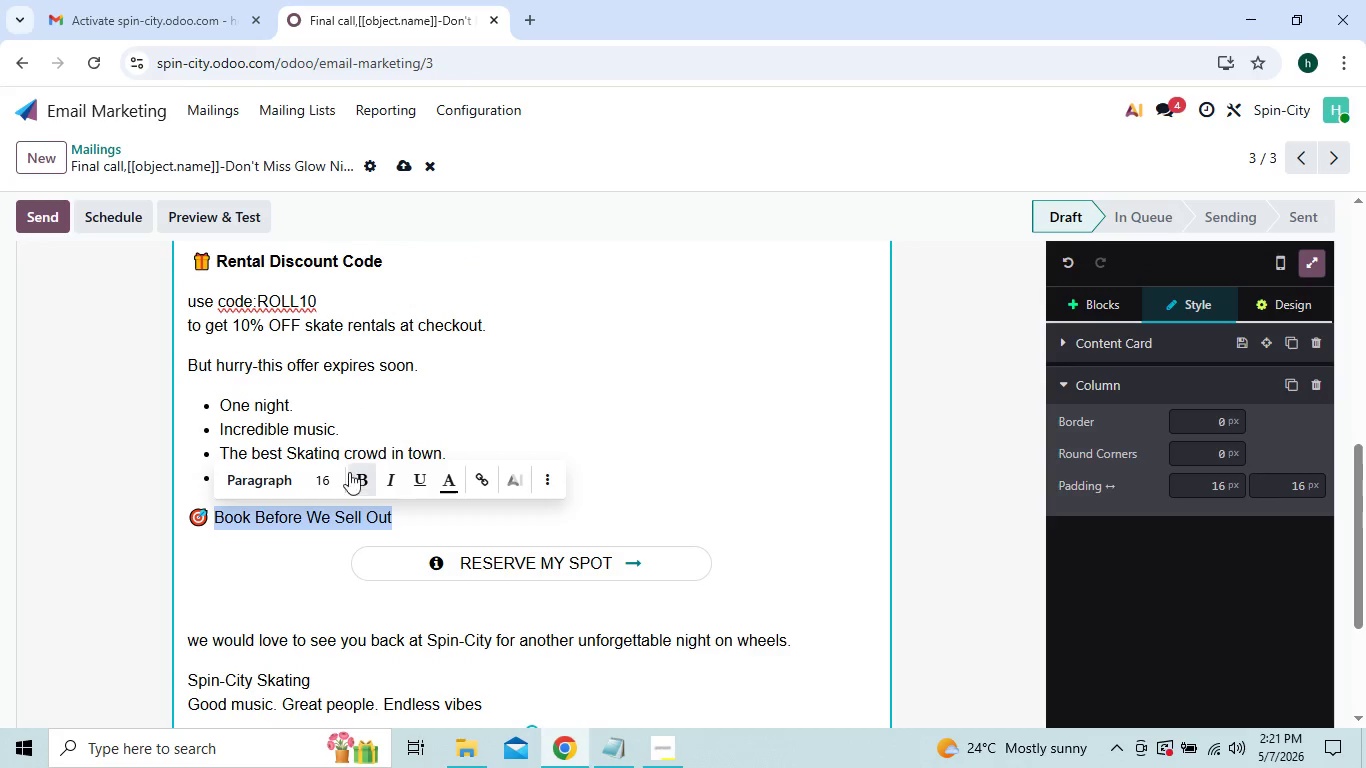 
left_click([354, 479])
 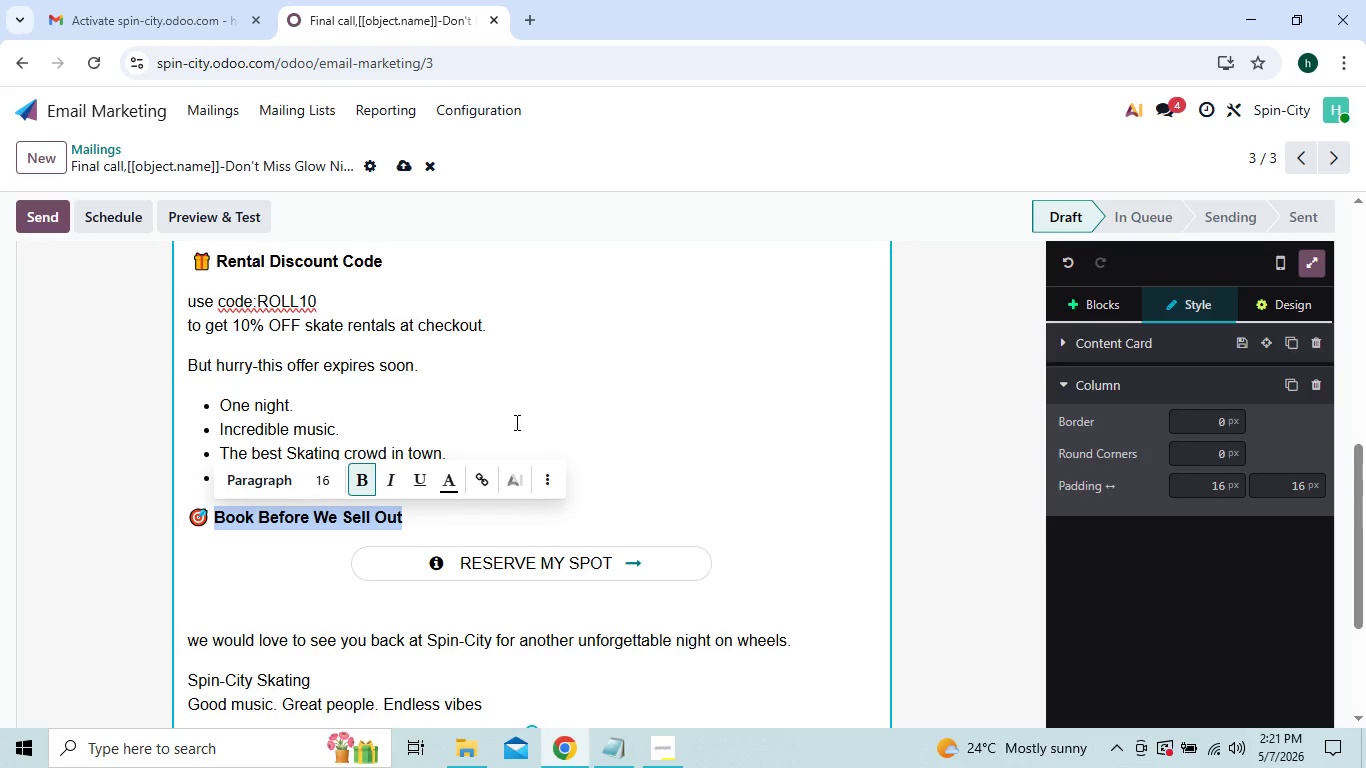 
left_click([515, 422])
 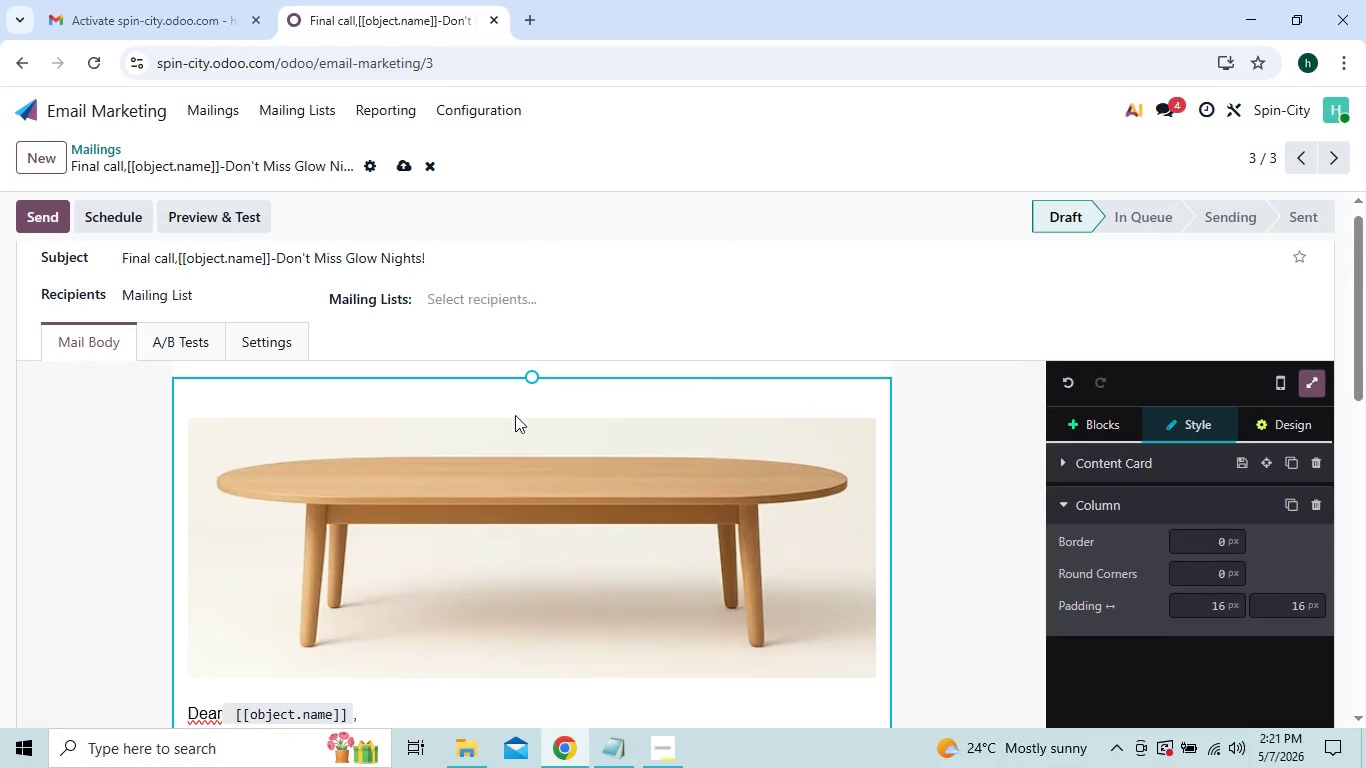 
left_click([399, 163])
 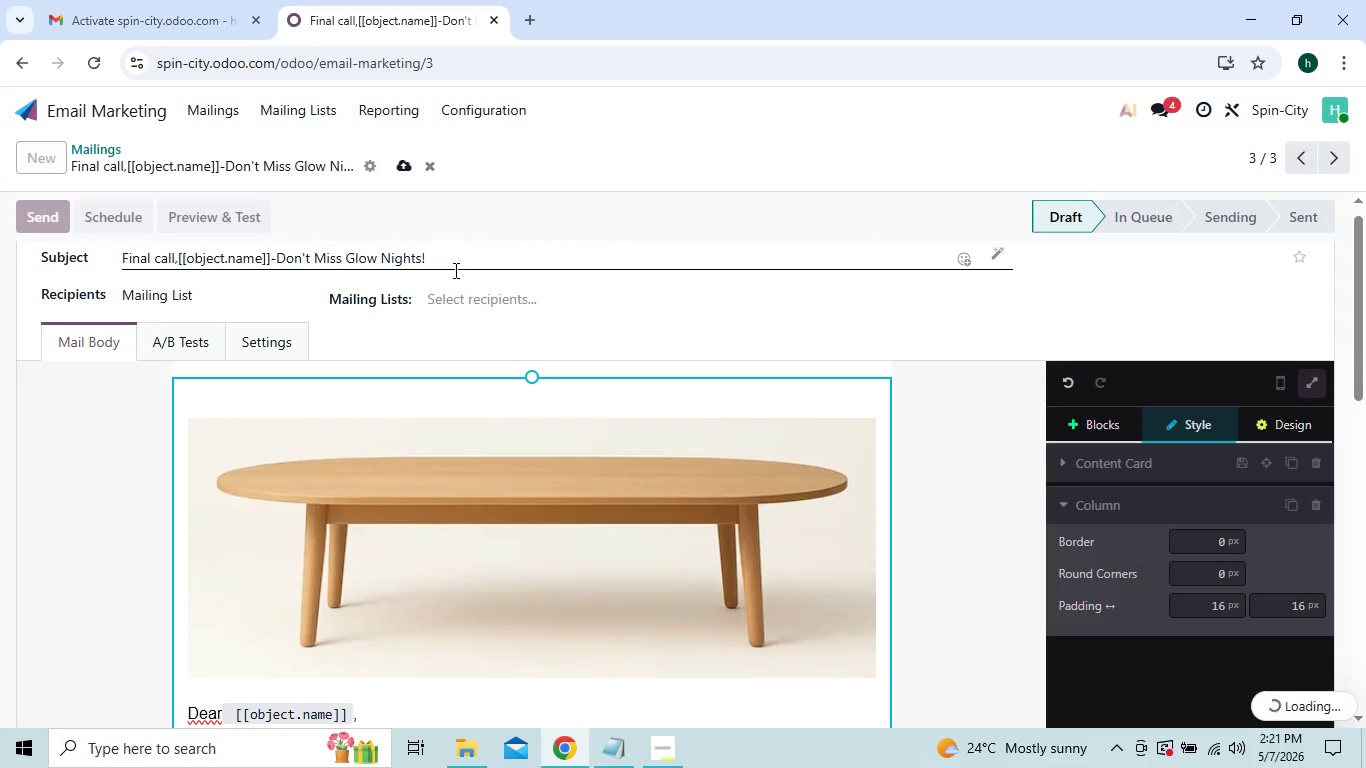 
left_click([463, 284])
 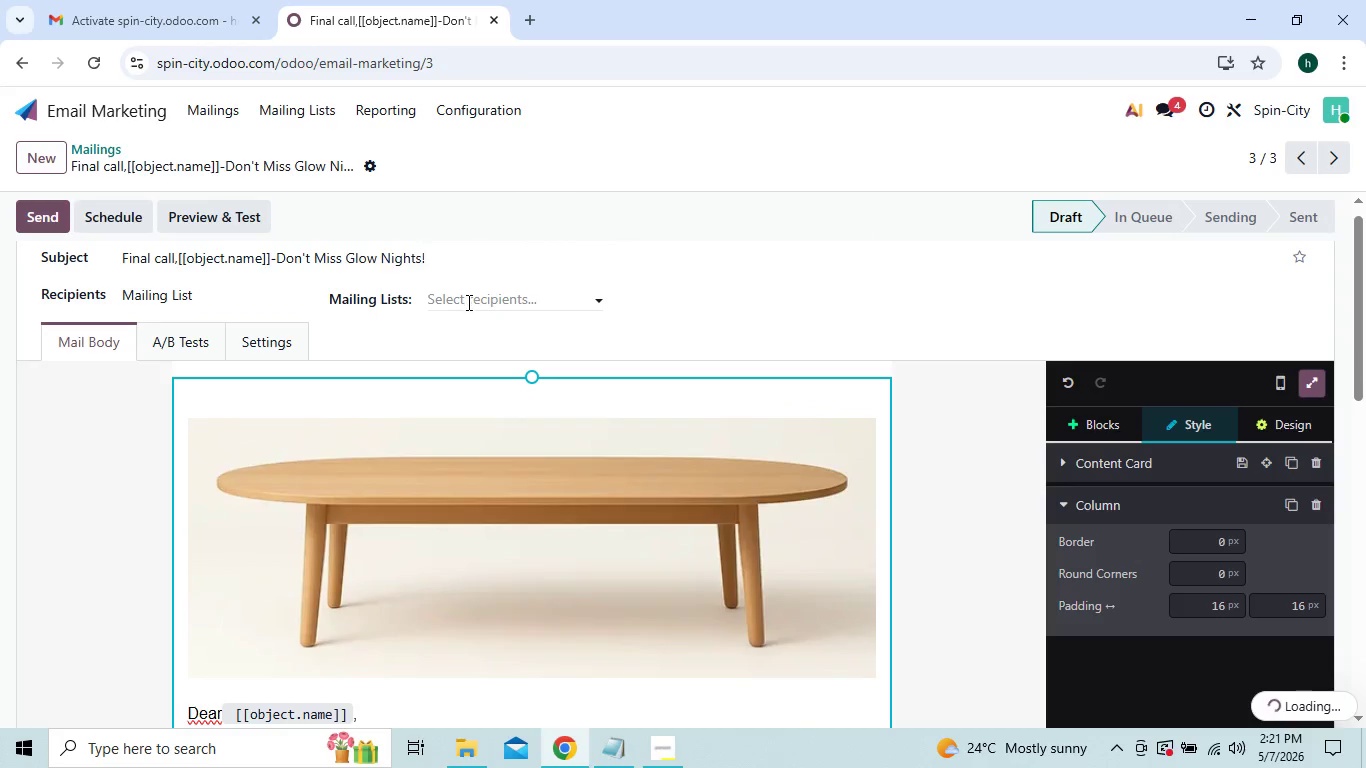 
left_click([467, 302])
 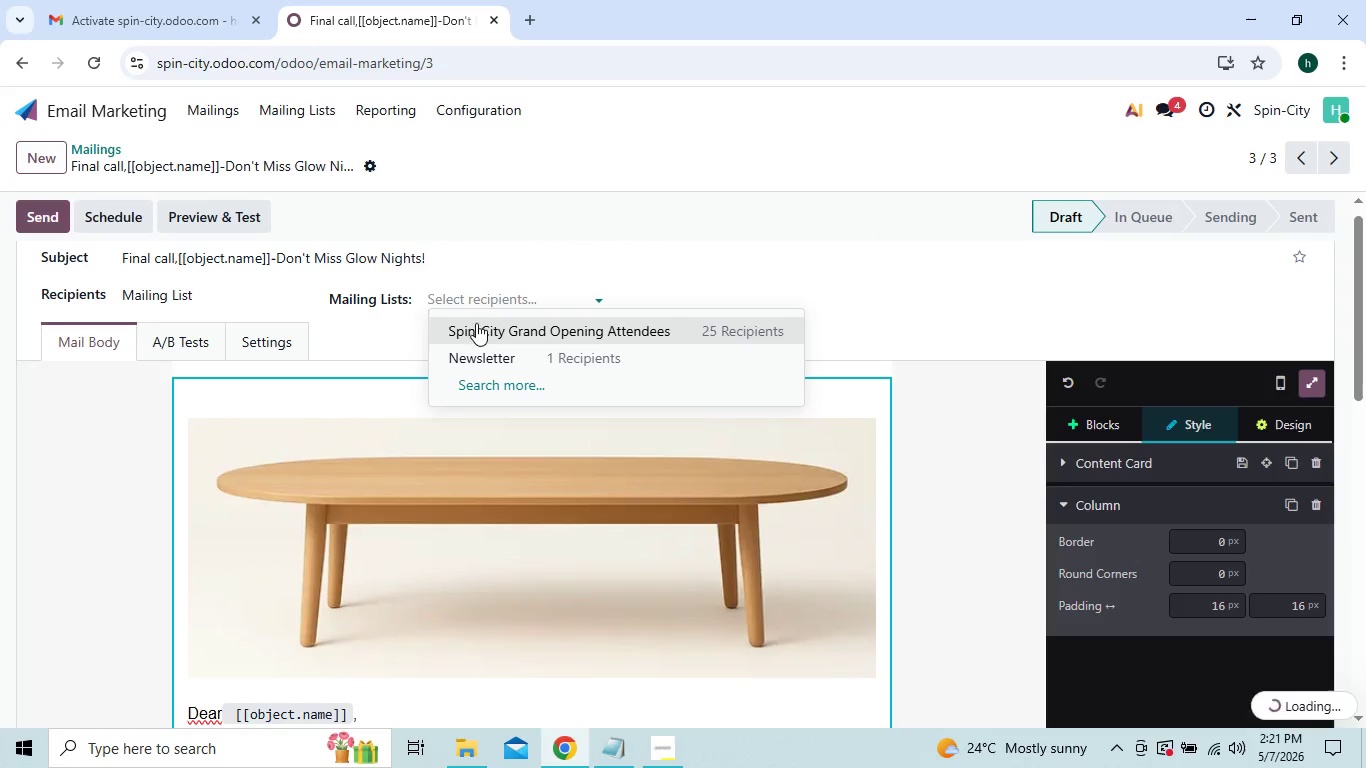 
left_click([477, 326])
 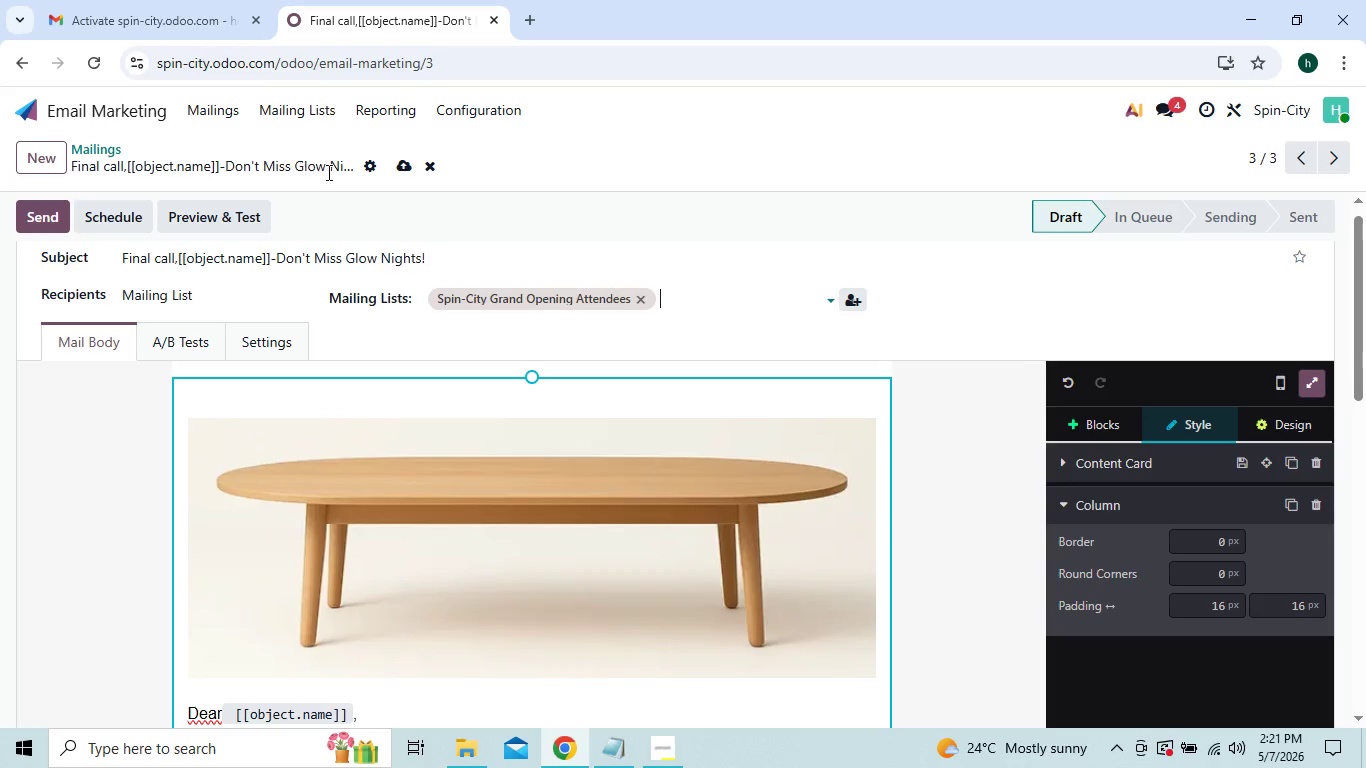 
left_click([402, 168])
 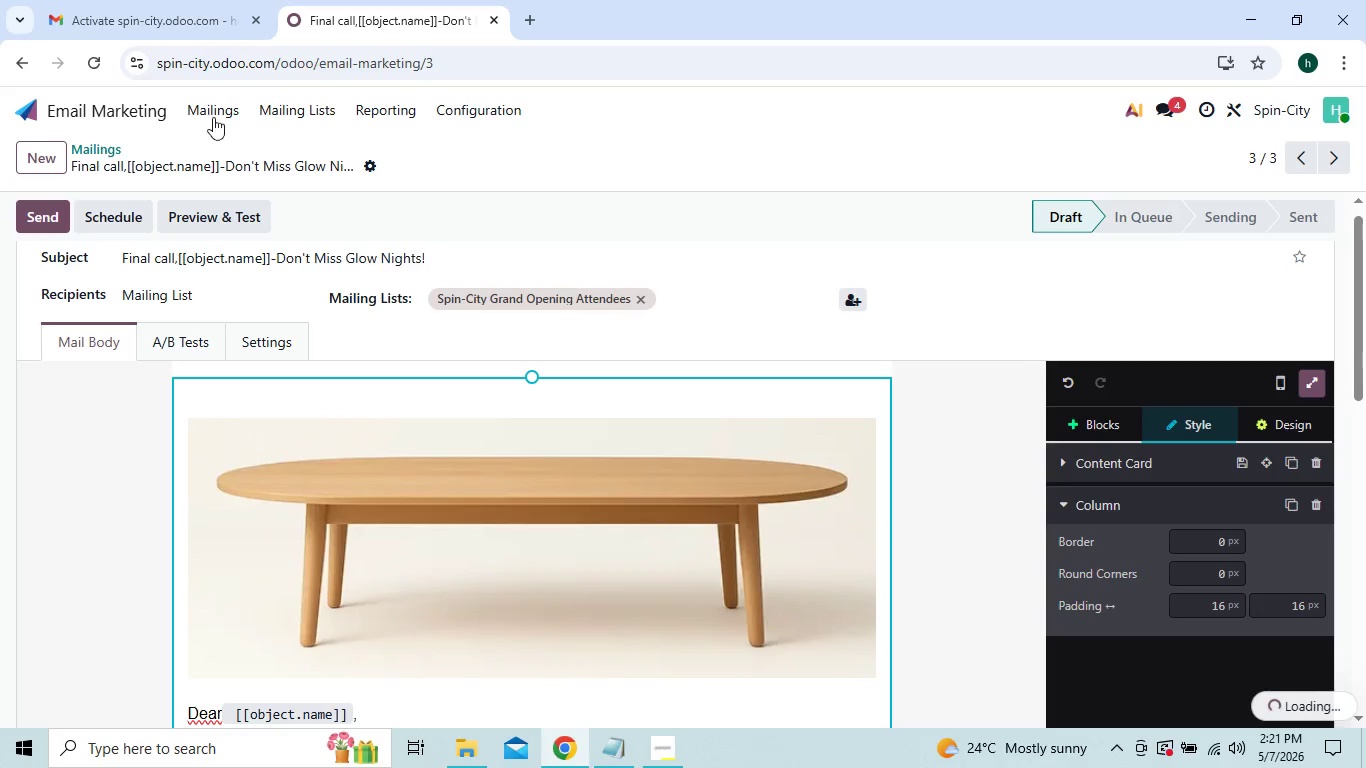 
left_click([206, 110])
 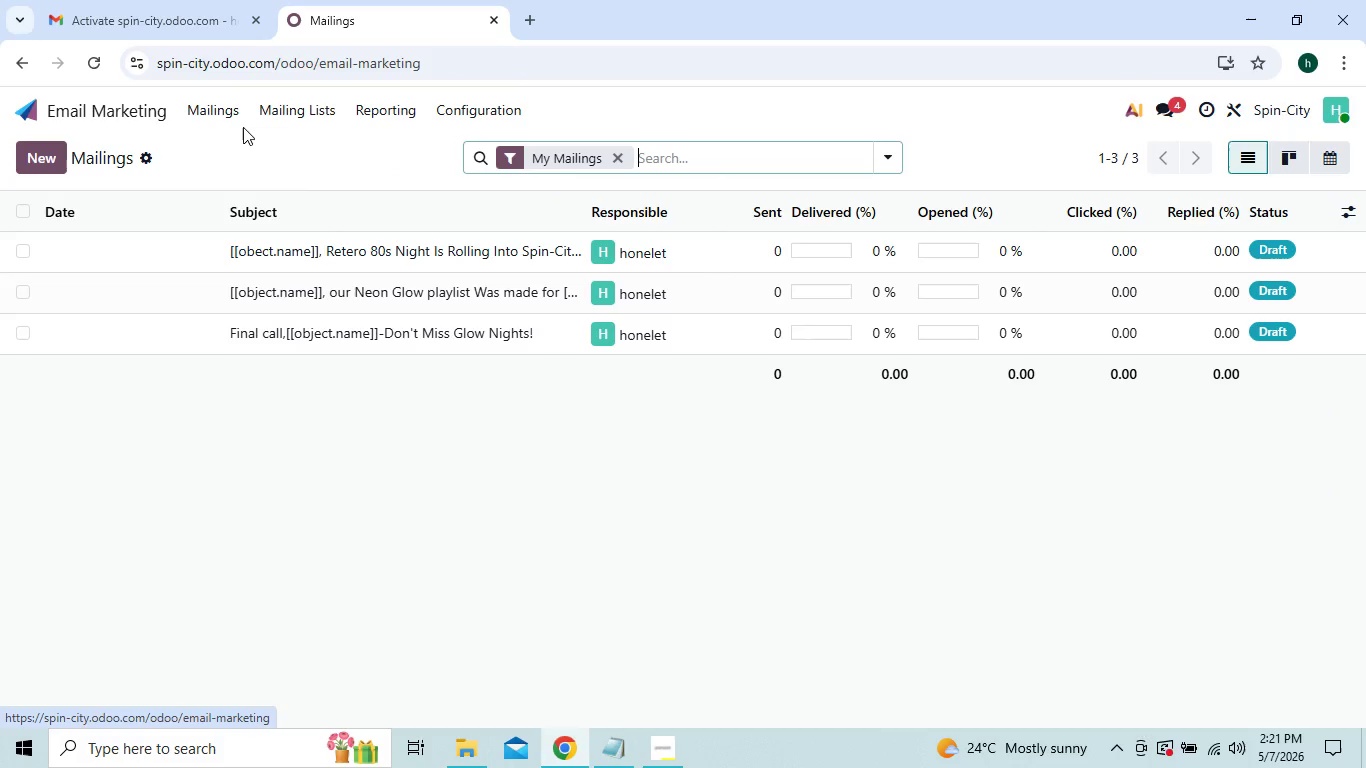 
wait(10.88)
 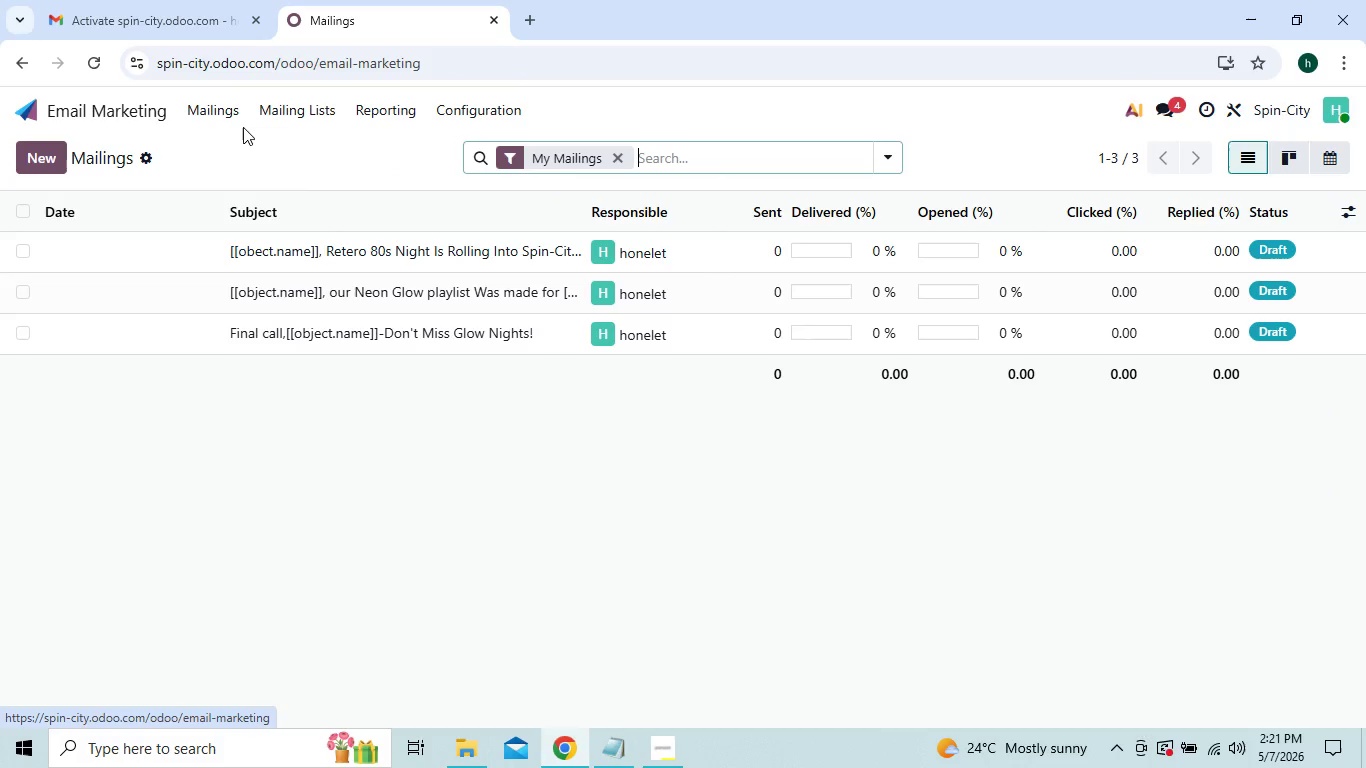 
left_click([332, 291])
 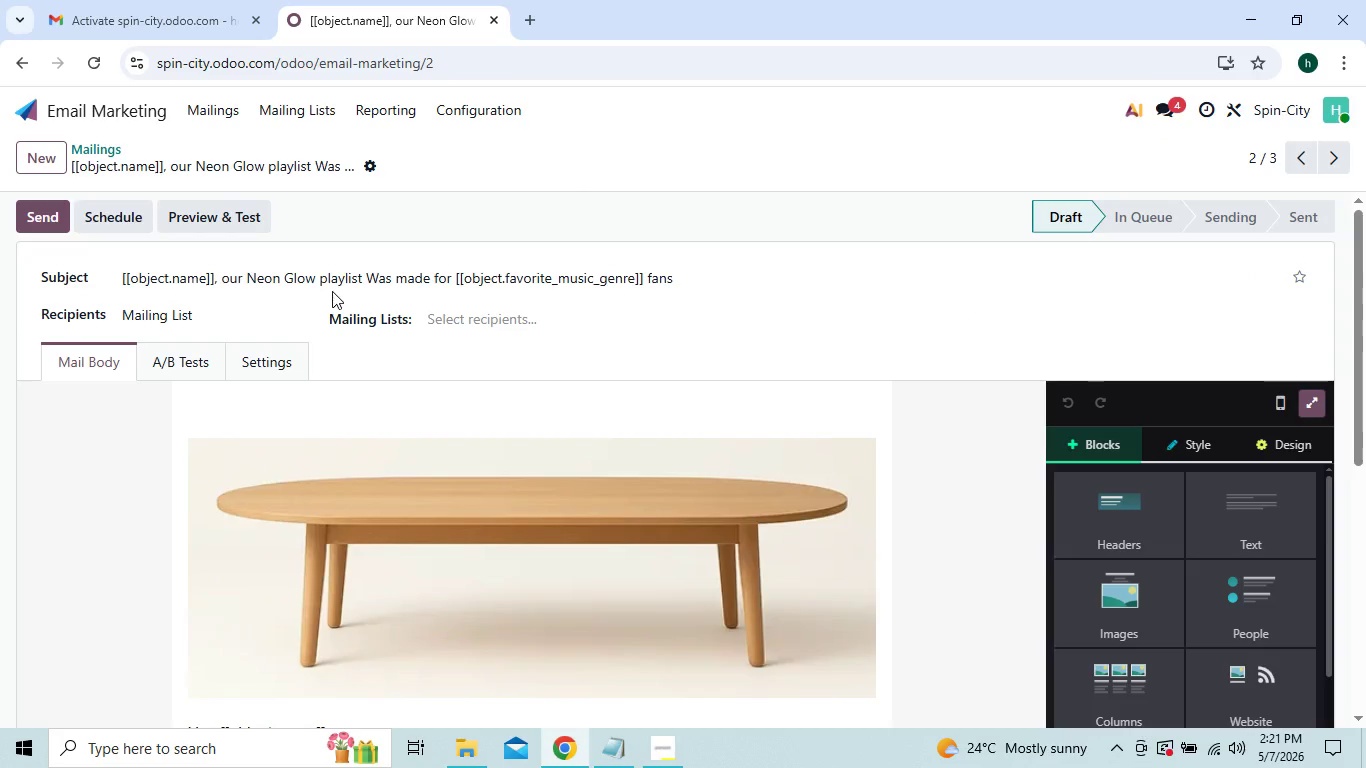 
wait(9.72)
 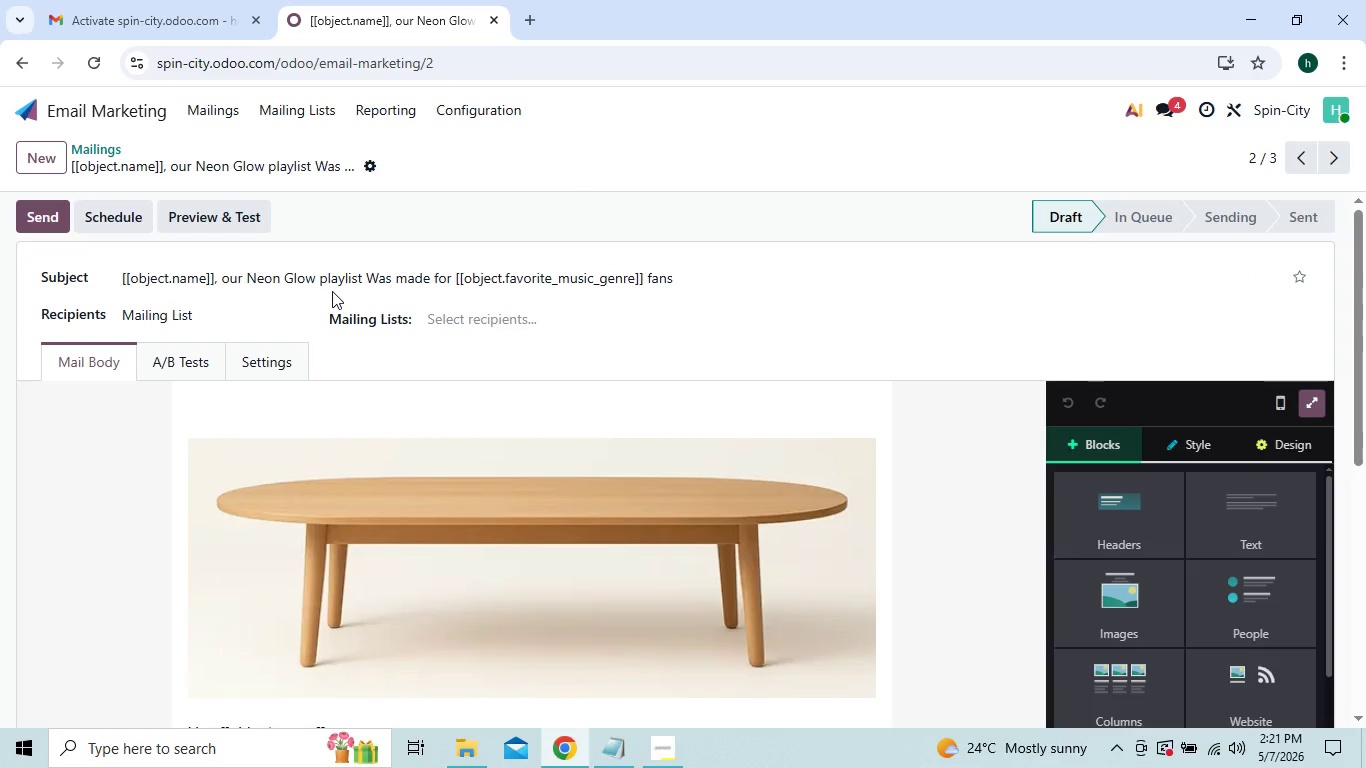 
left_click([295, 536])
 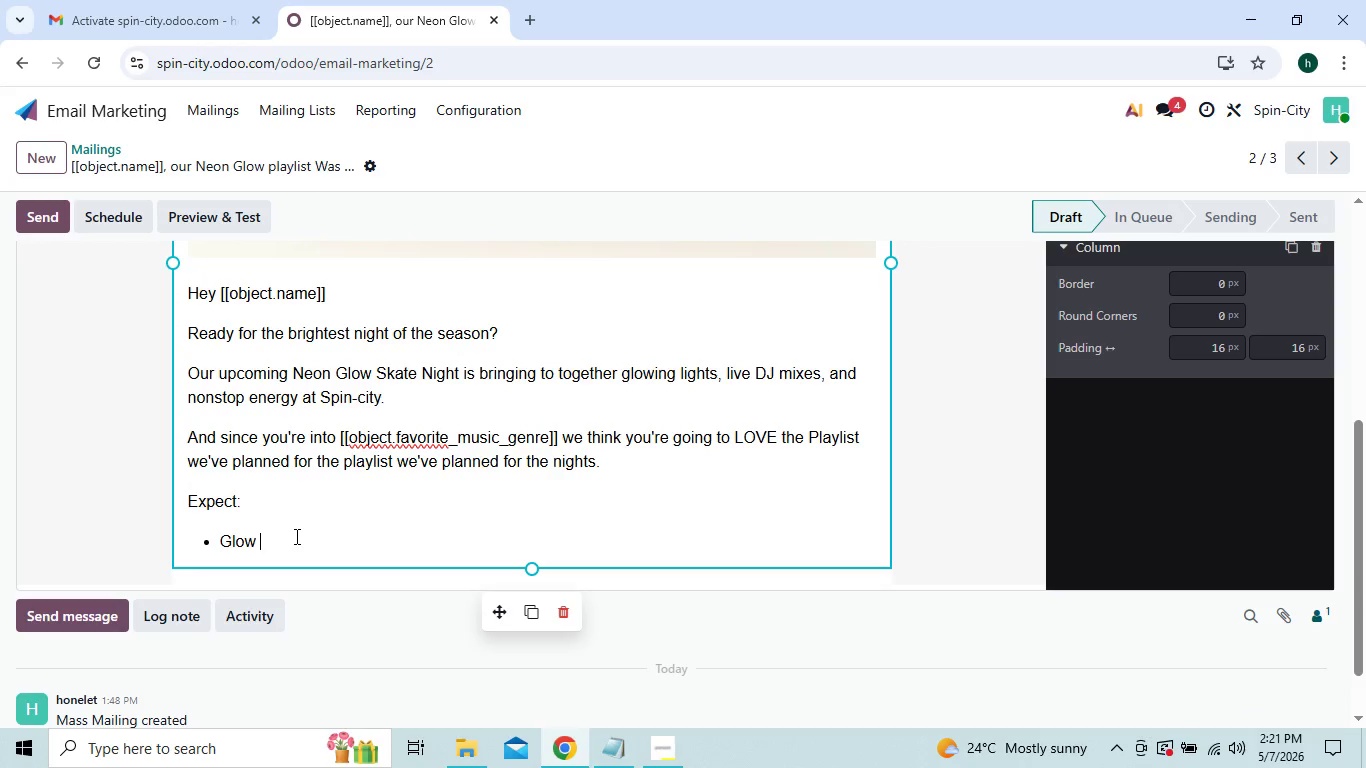 
key(Backspace)
type(-in the-dark lighting effects)
 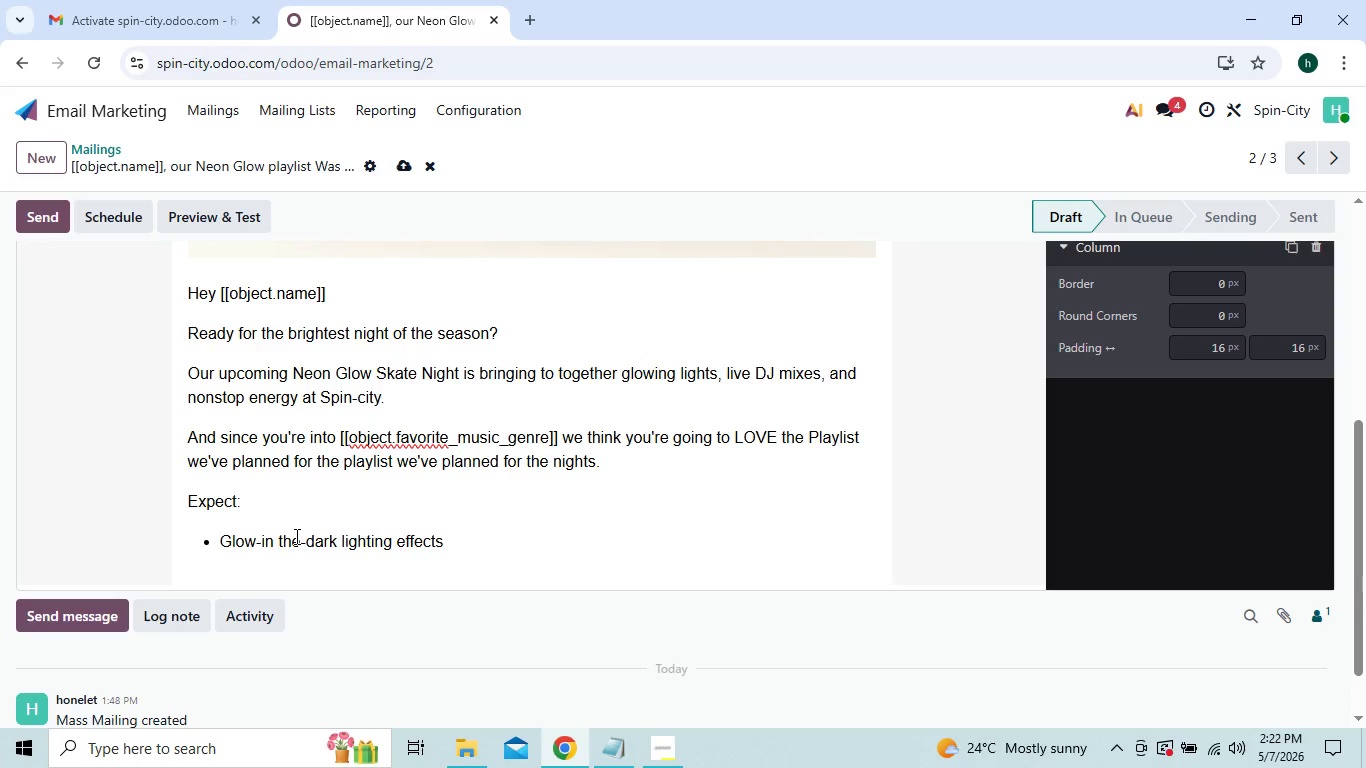 
key(Enter)
 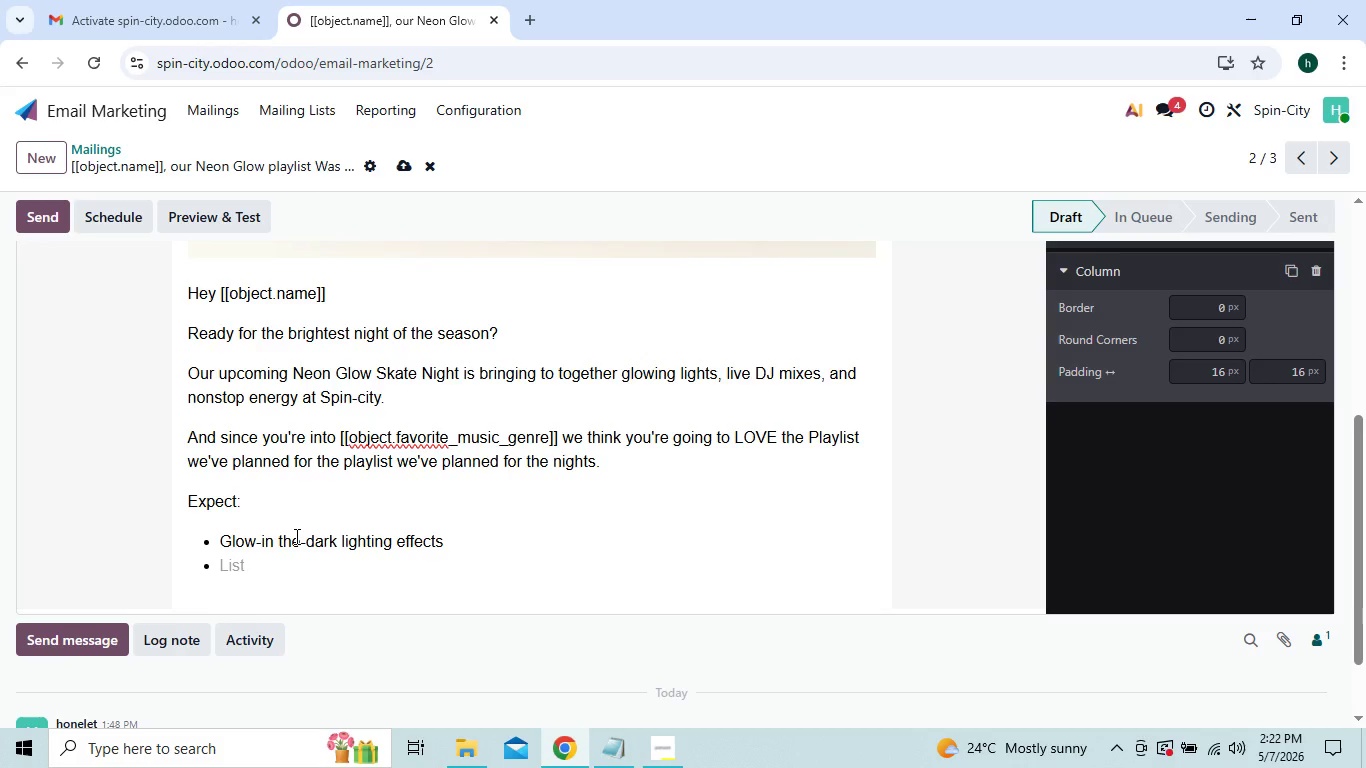 
type(Crowd-favorite tr)
 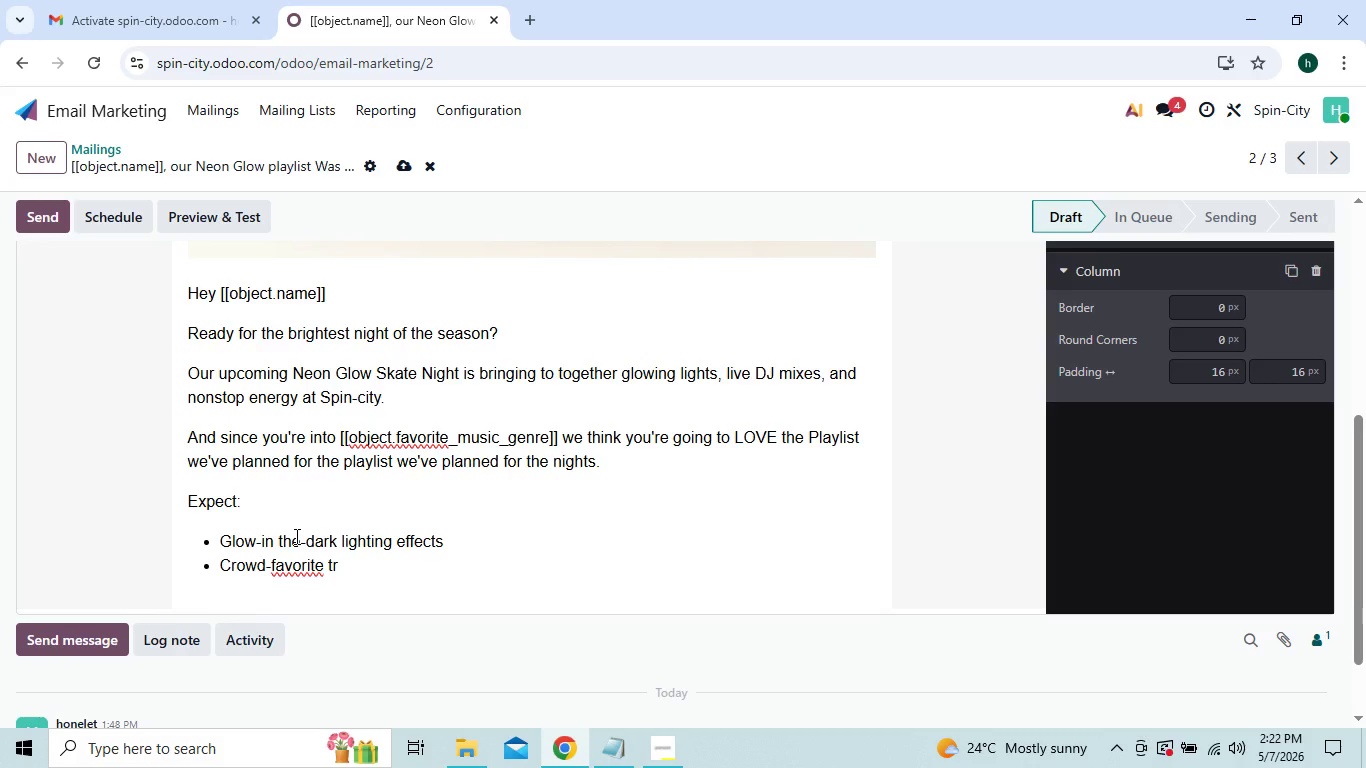 
wait(5.3)
 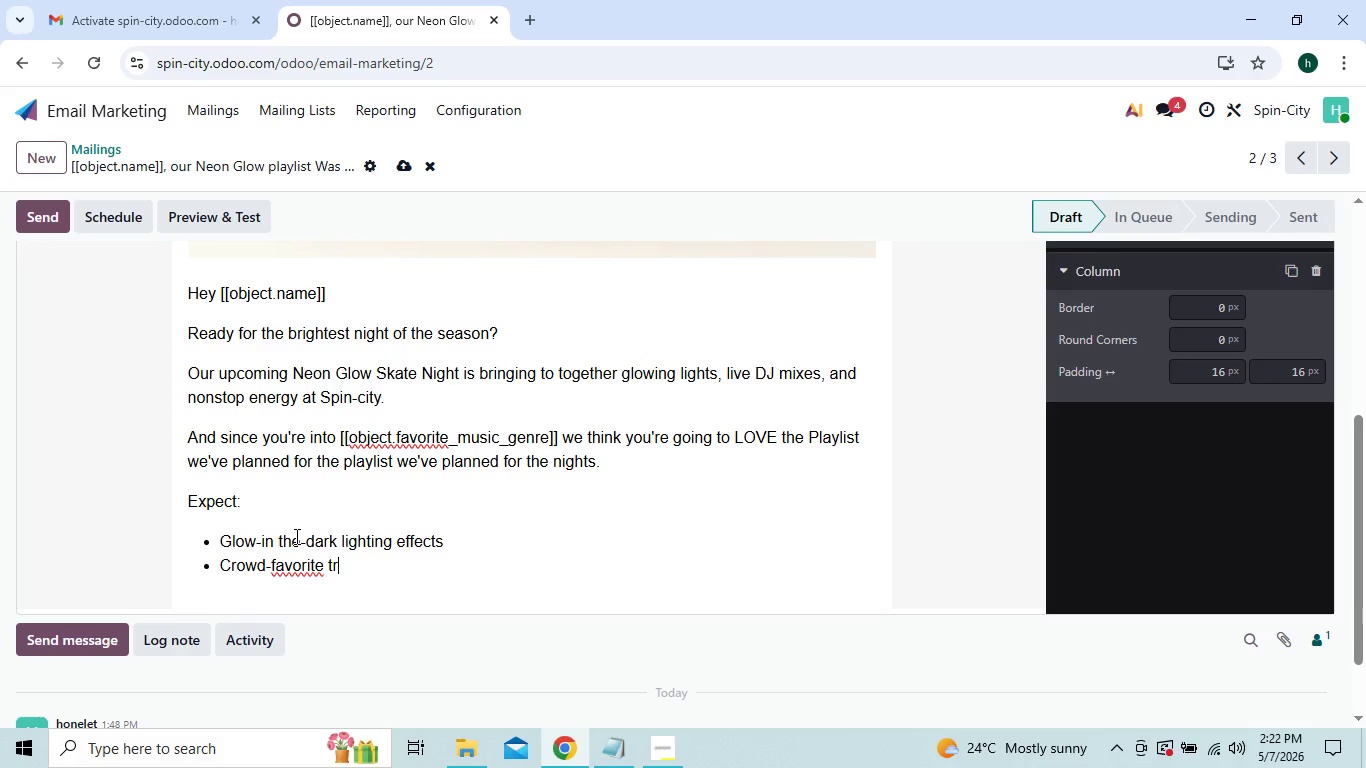 
key(ArrowLeft)
 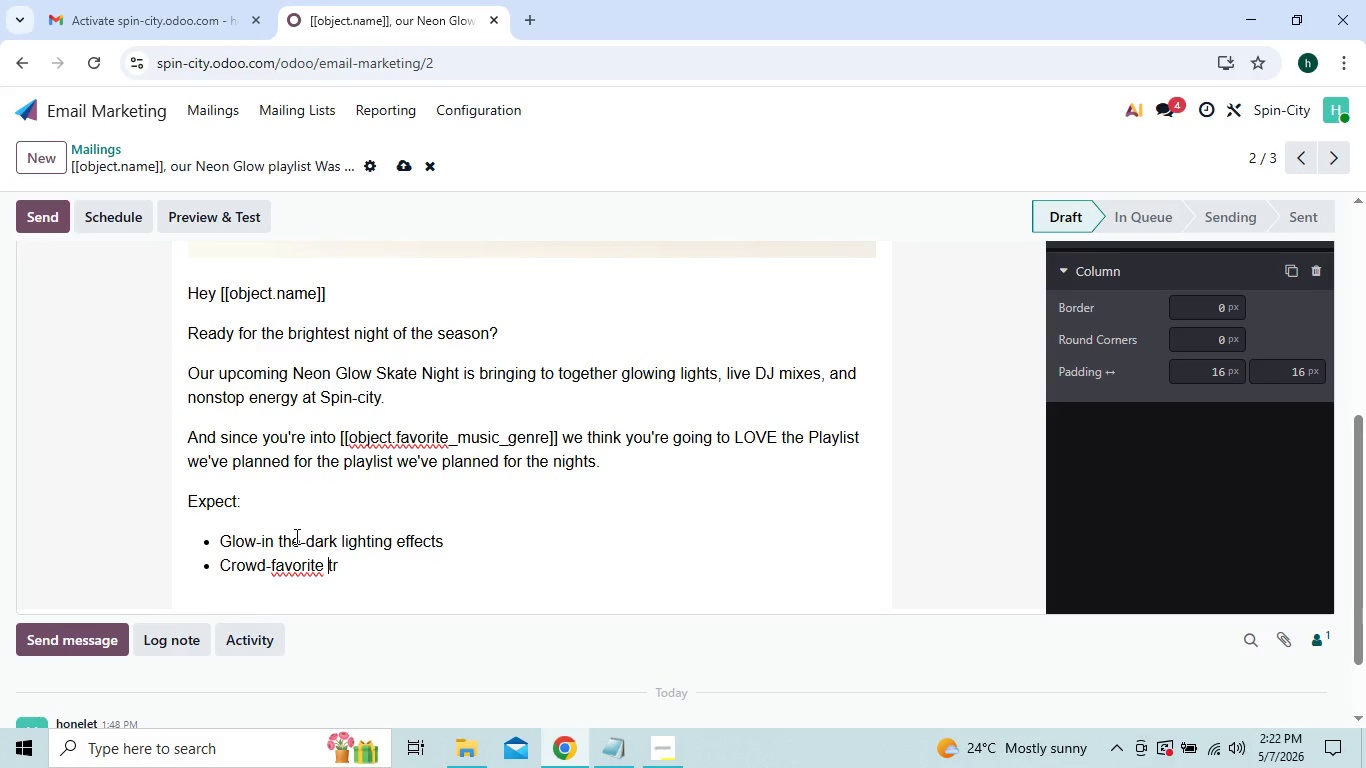 
key(ArrowLeft)
 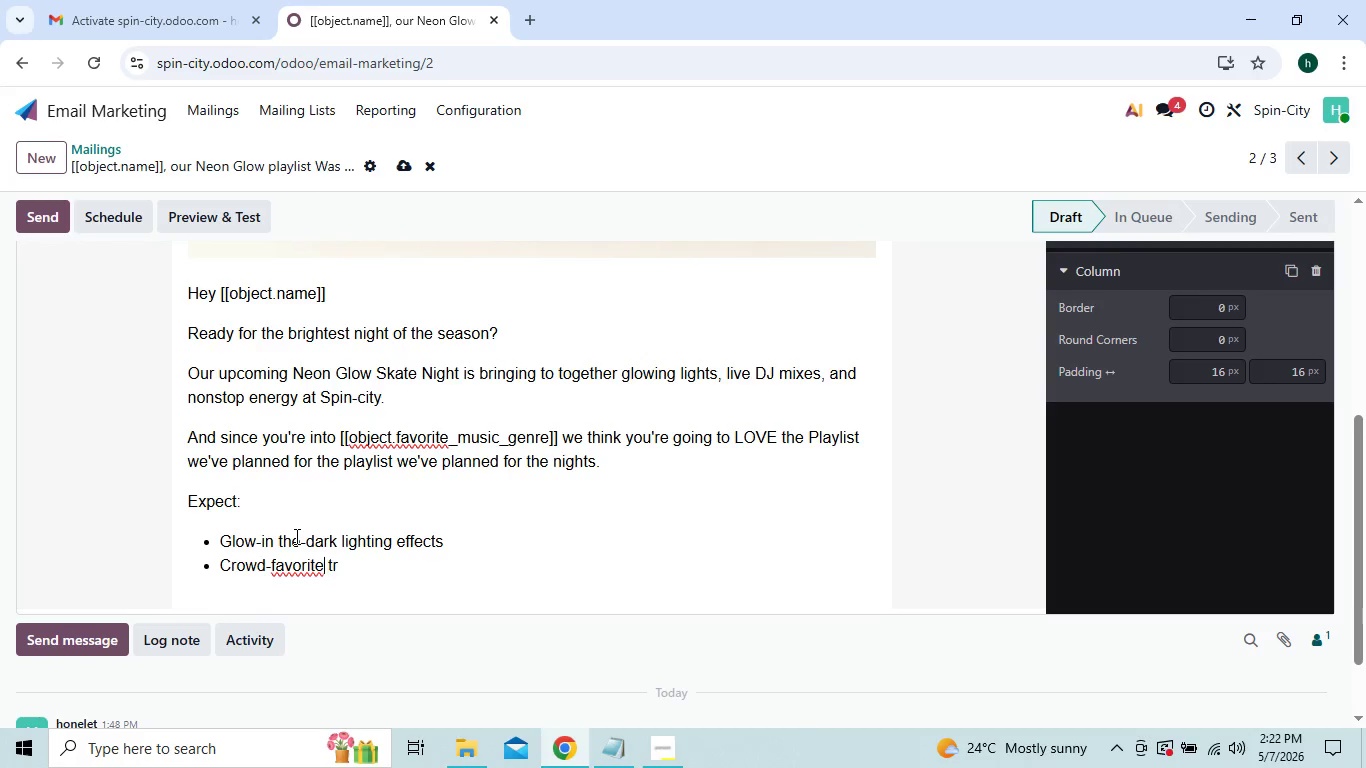 
key(ArrowLeft)
 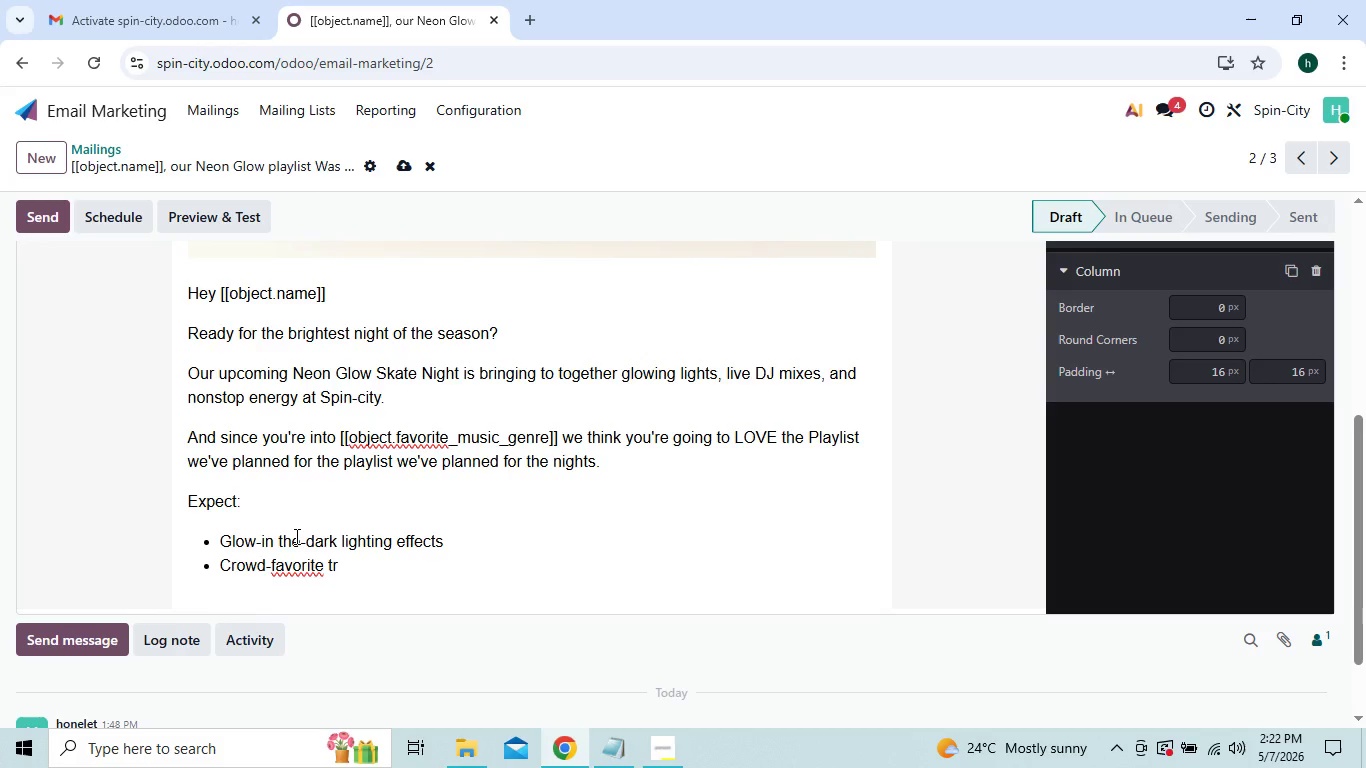 
key(ArrowLeft)
 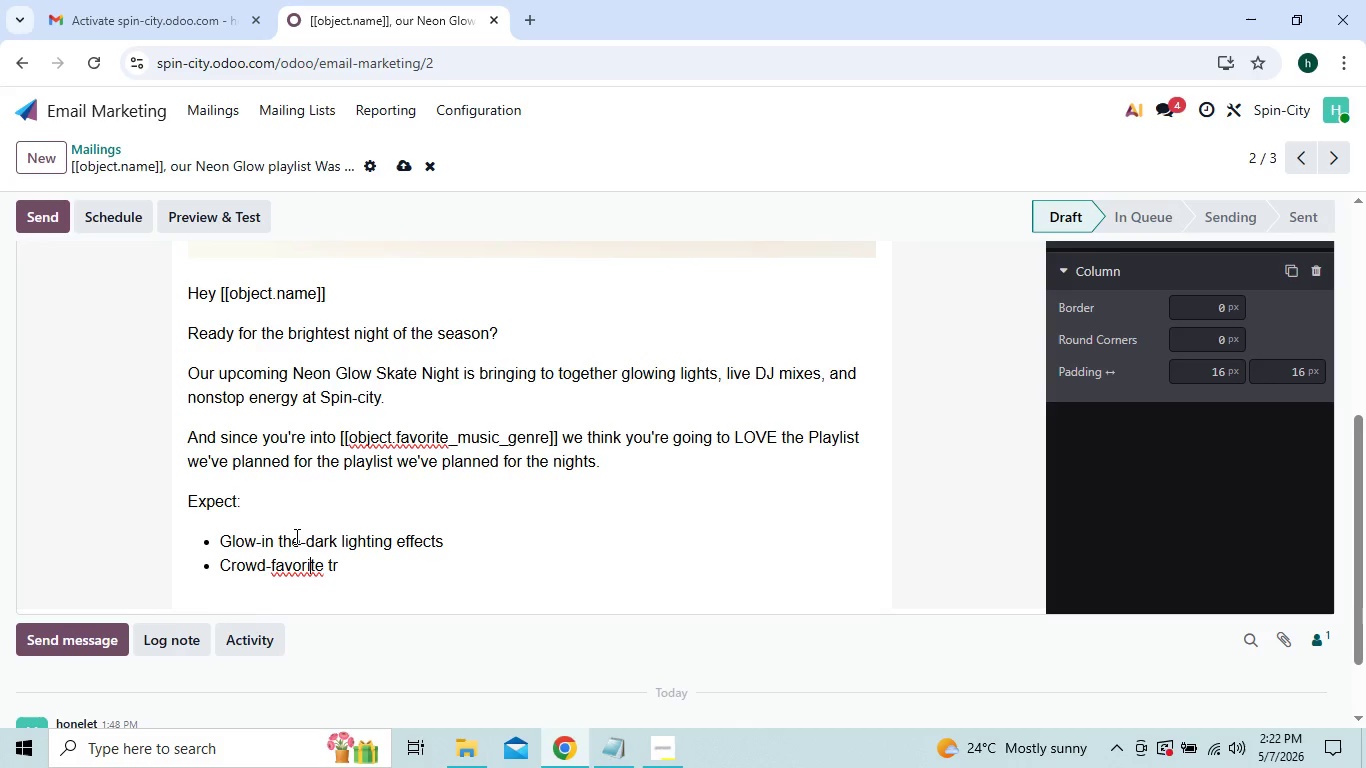 
key(ArrowLeft)
 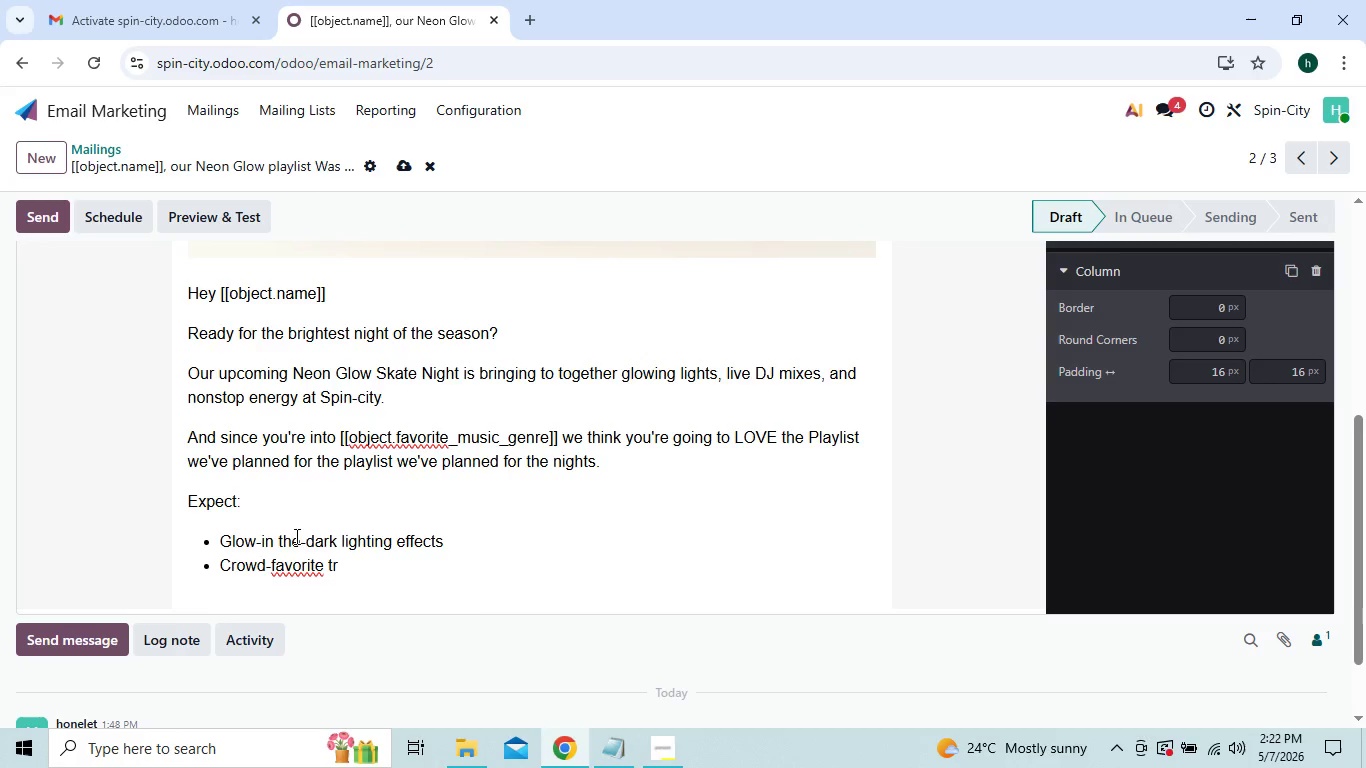 
right_click([297, 569])
 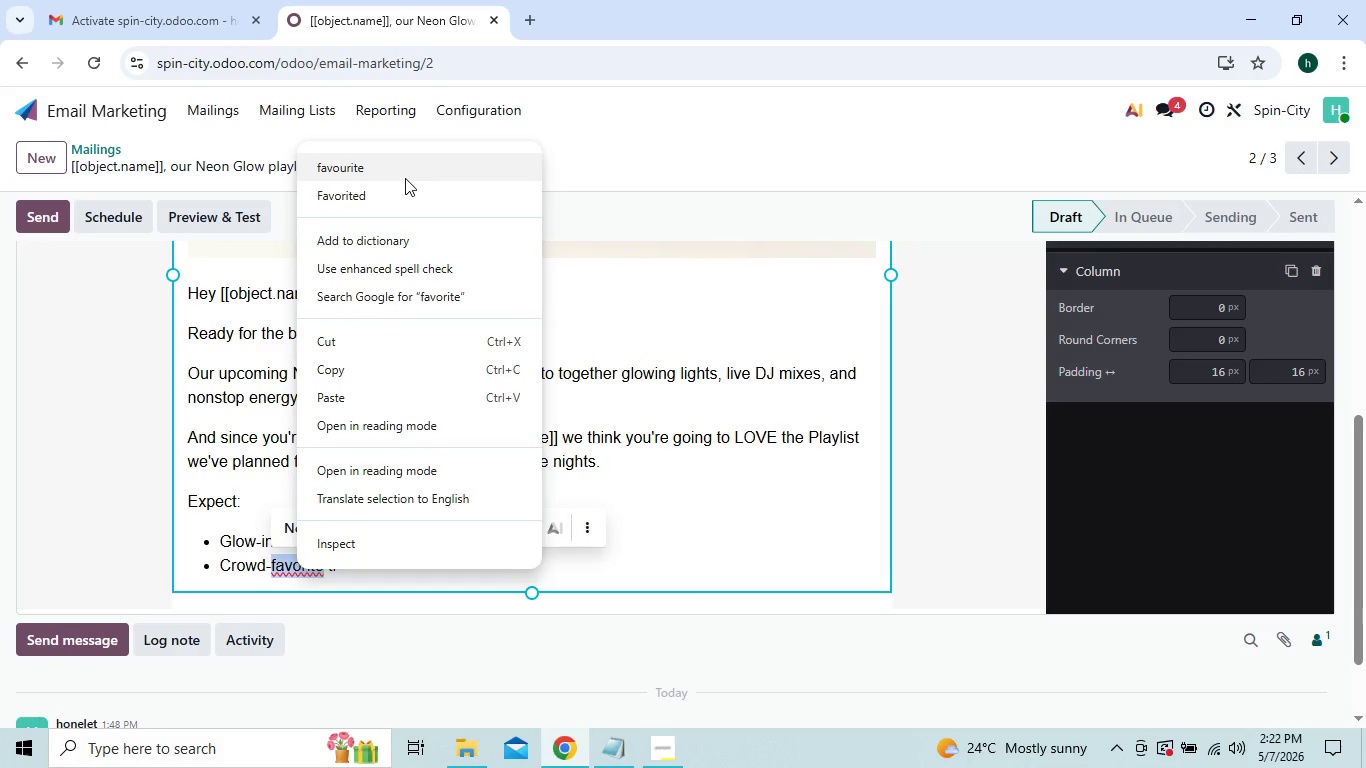 
left_click([405, 178])
 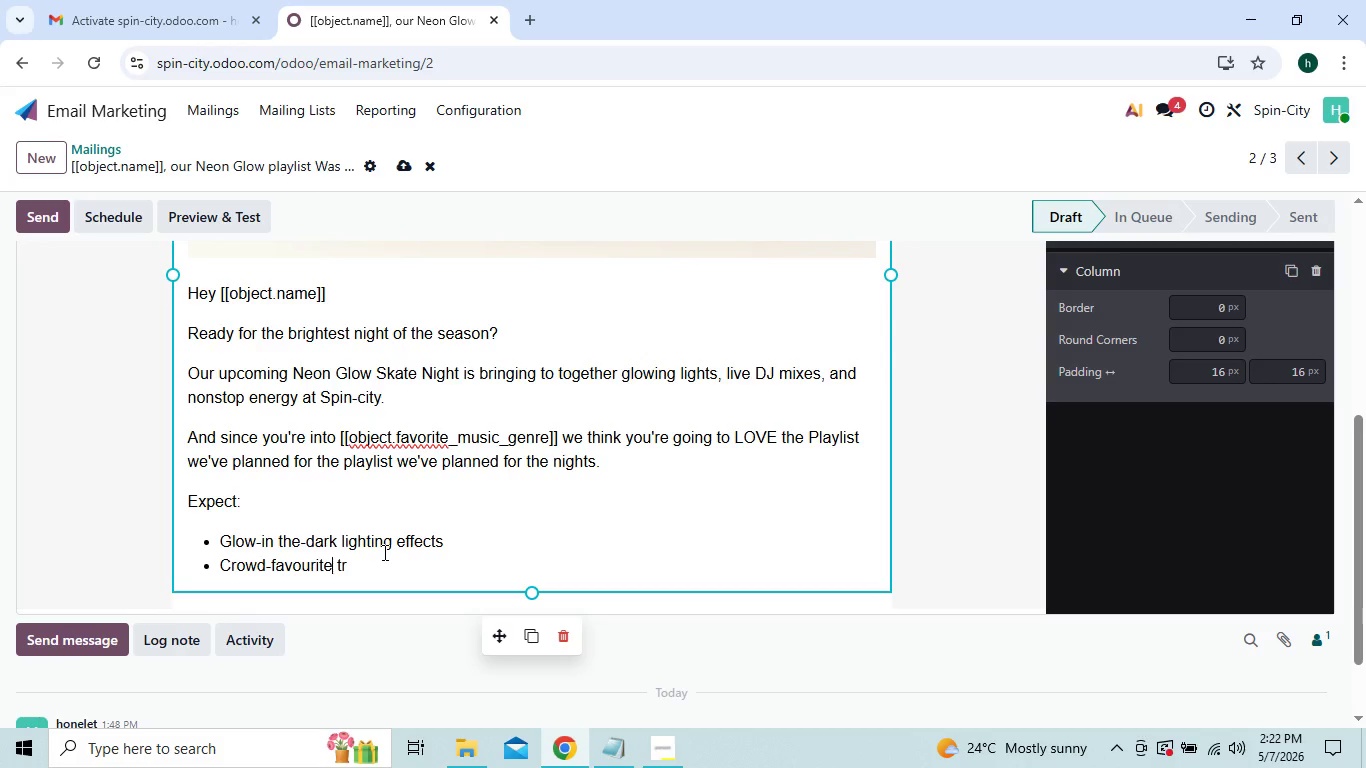 
left_click([376, 558])
 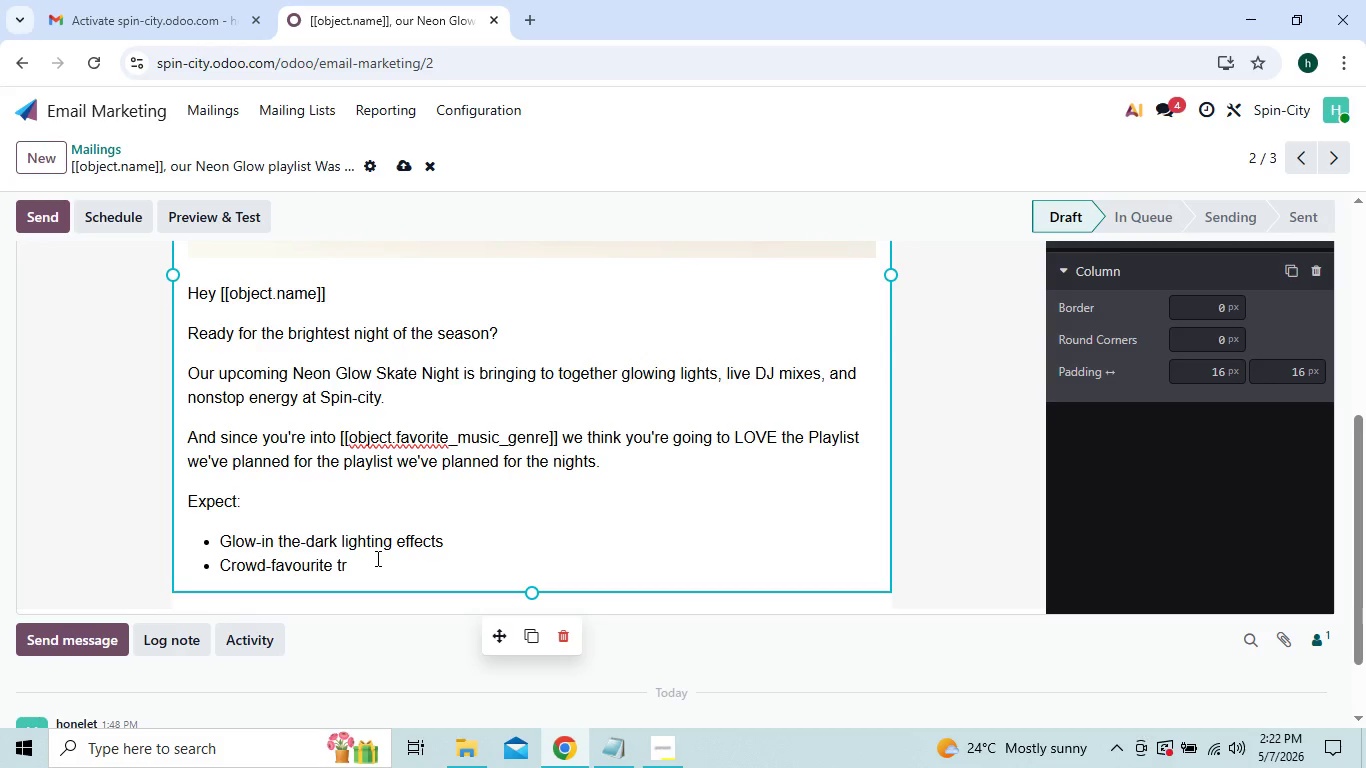 
type(r=)
key(Backspace)
key(Backspace)
type(acks)
 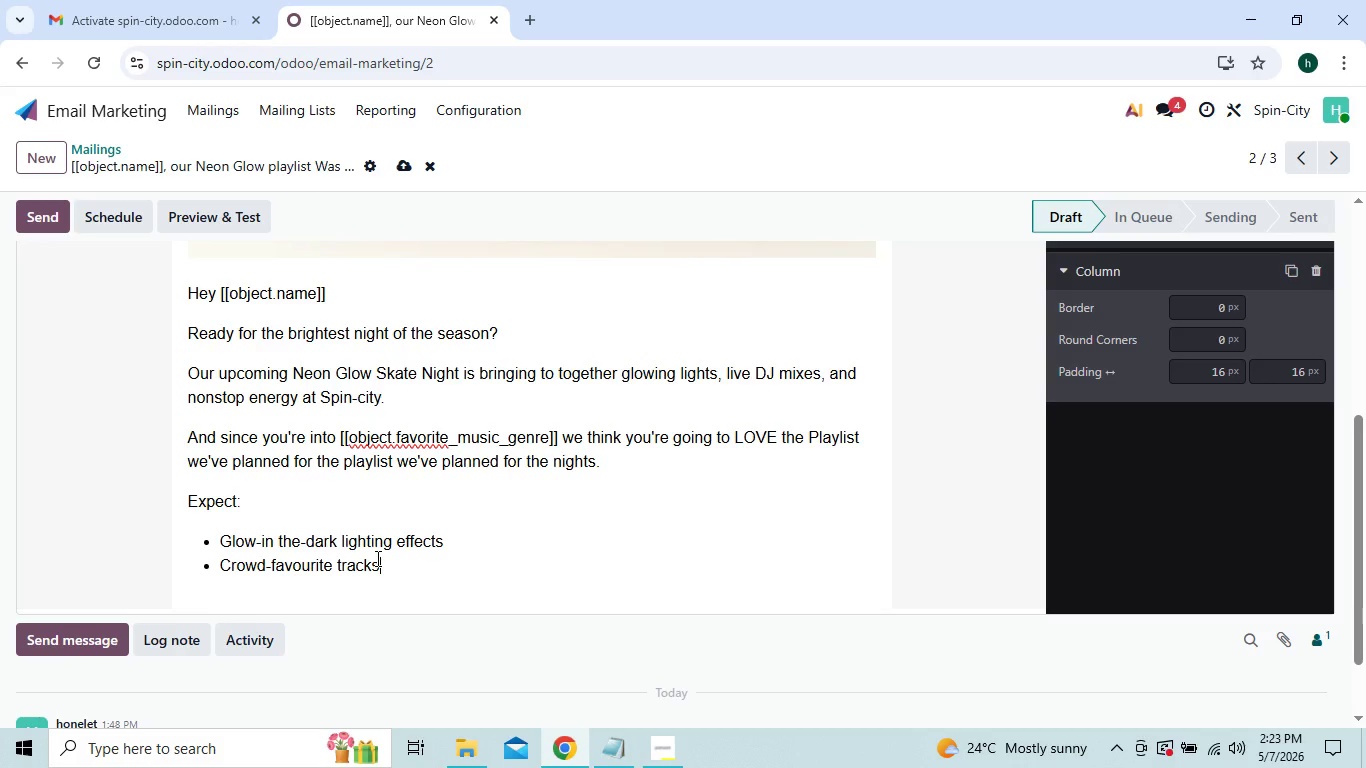 
key(Enter)
 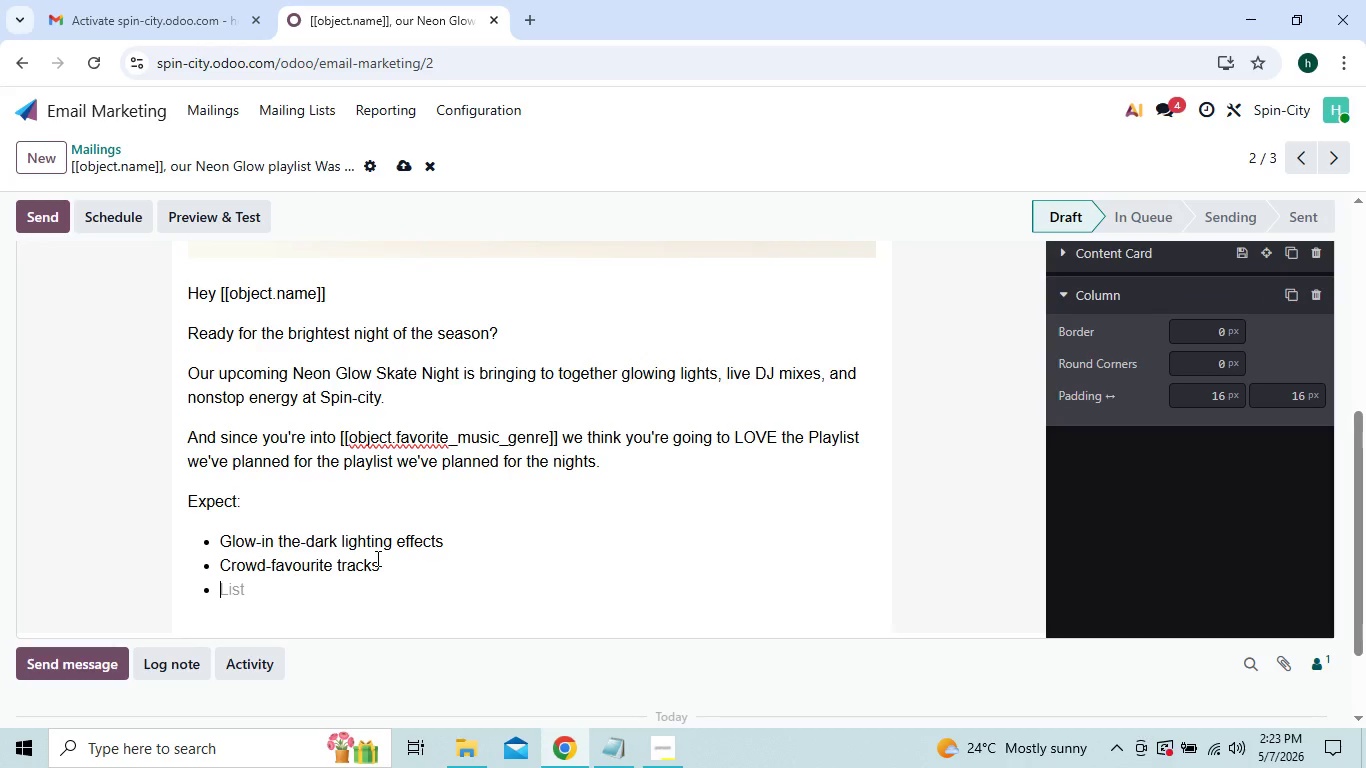 
type(Interactive skate games)
 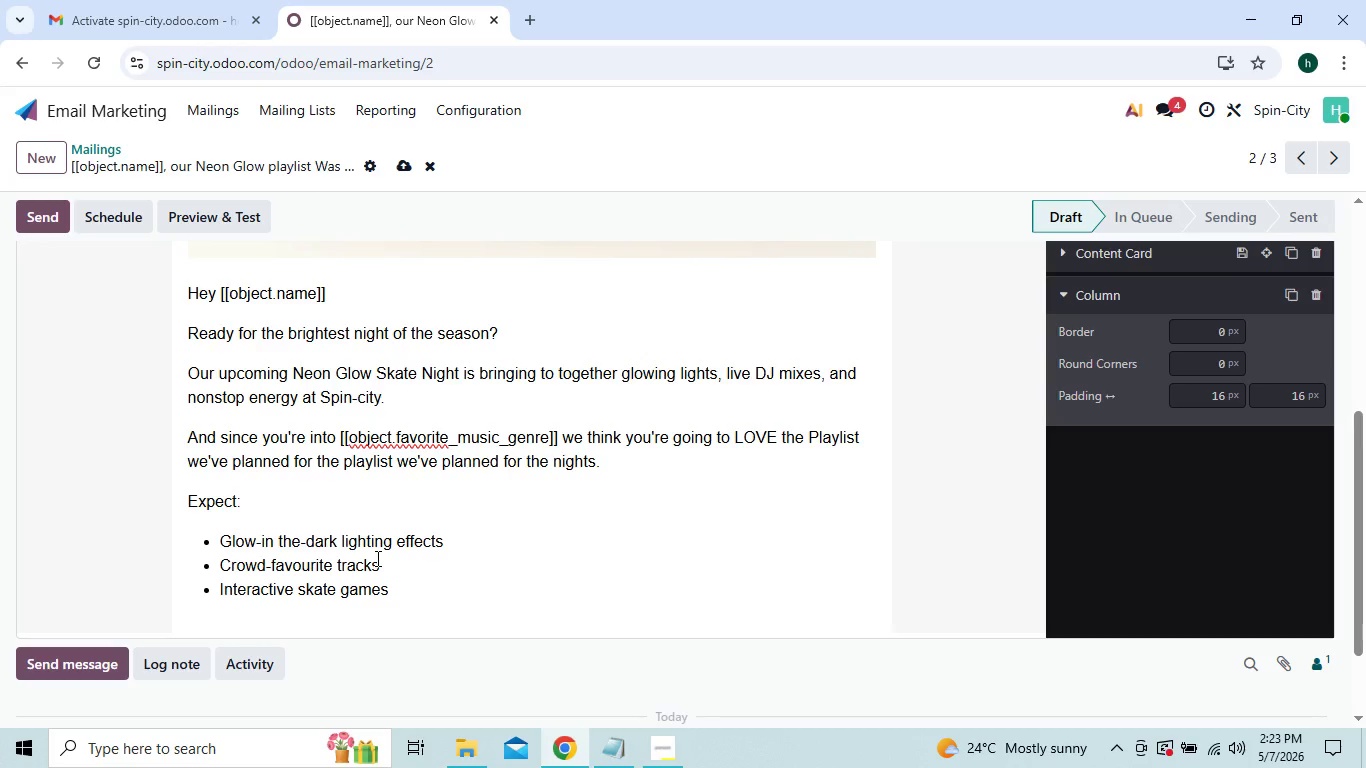 
key(Enter)
 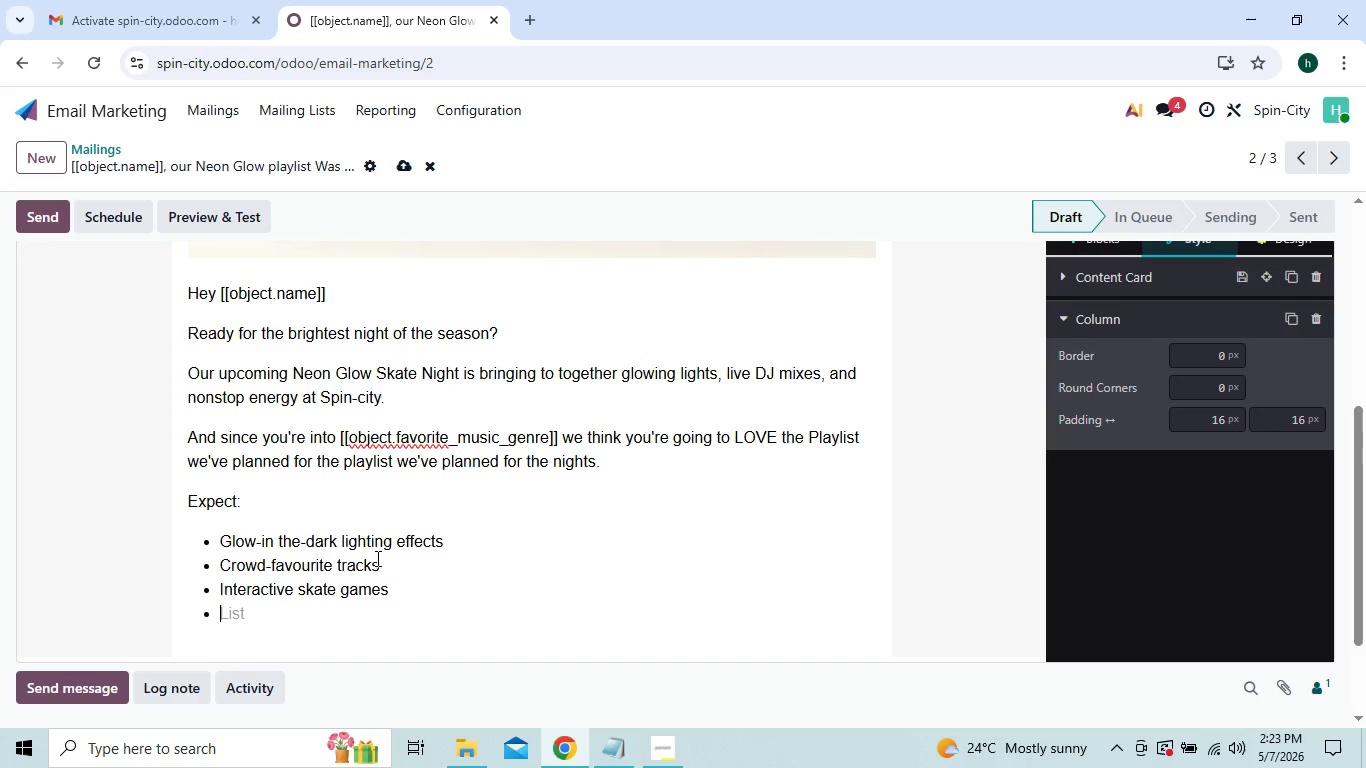 
type(Photo-woet)
key(Backspace)
key(Backspace)
type(rthy neon setups)
 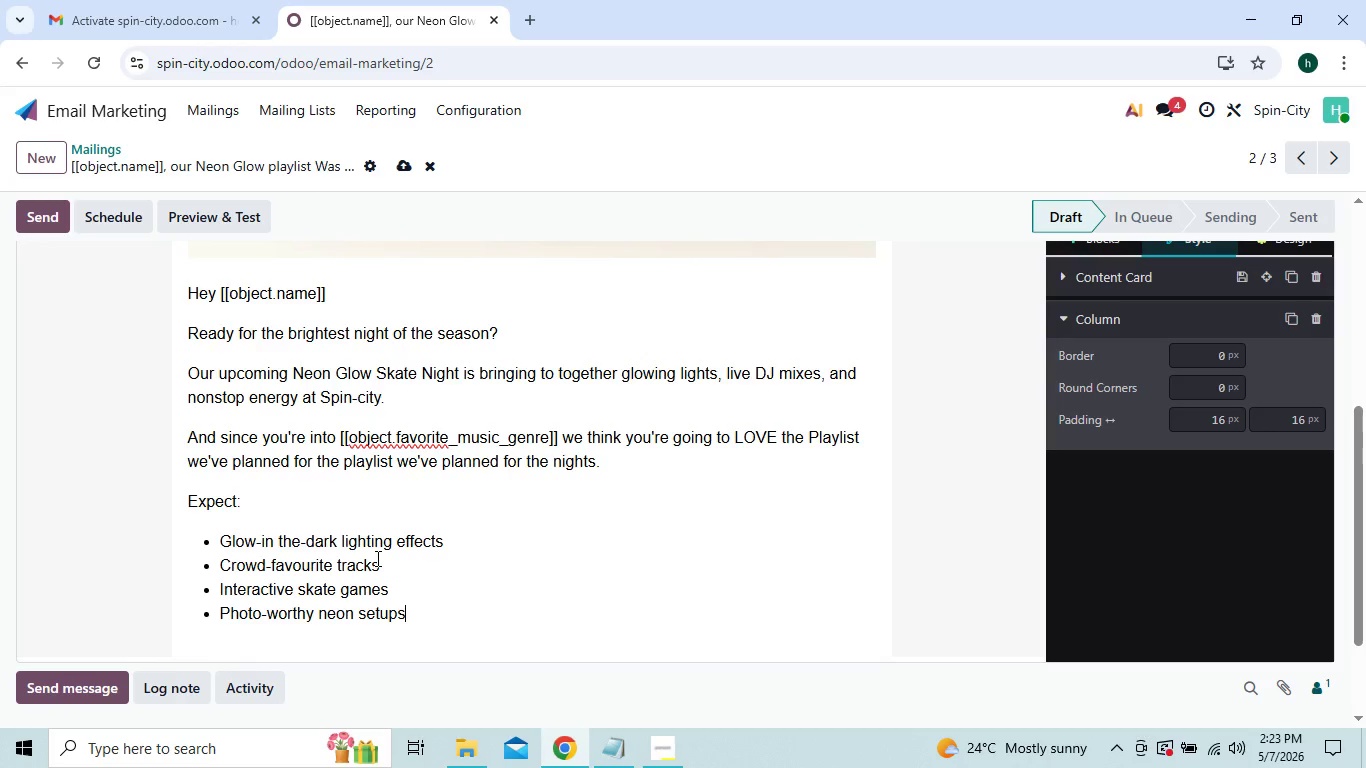 
key(Enter)
 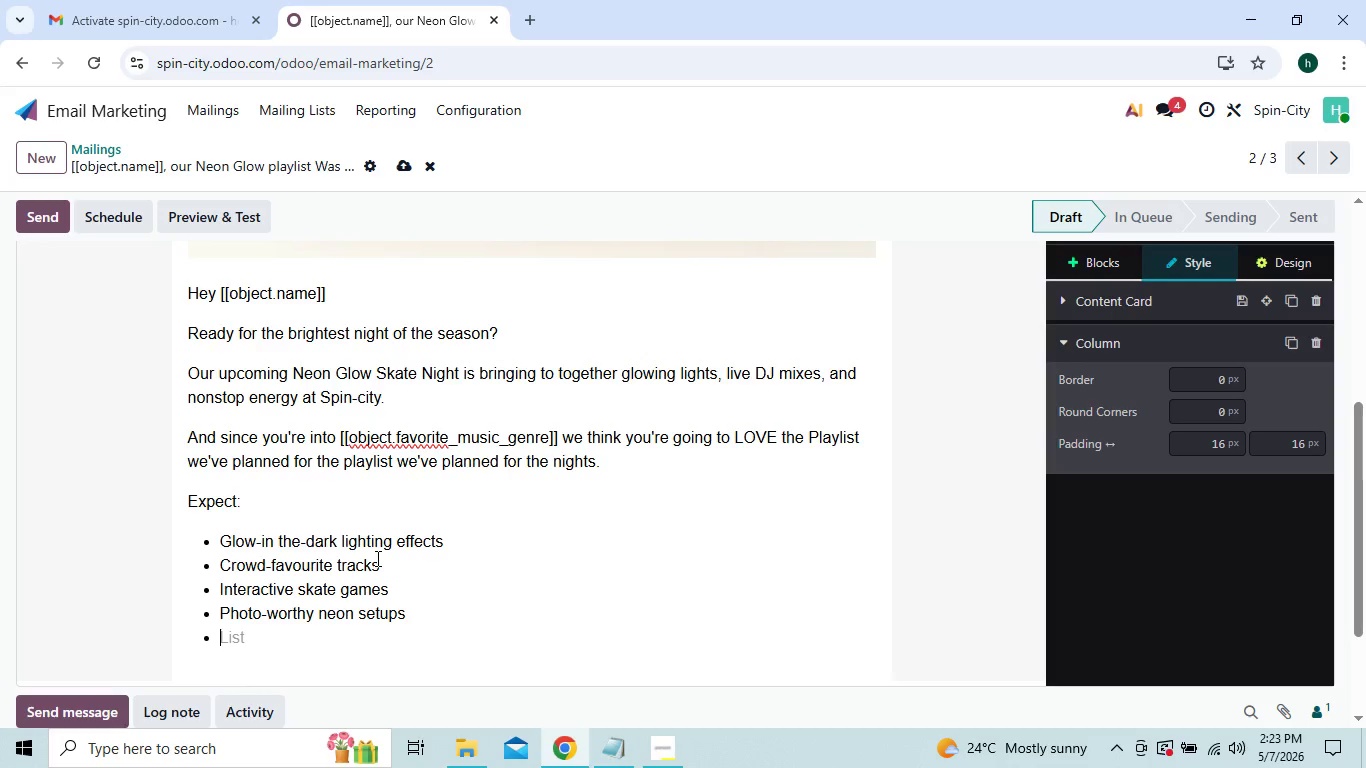 
type(Late-night snack specials)
 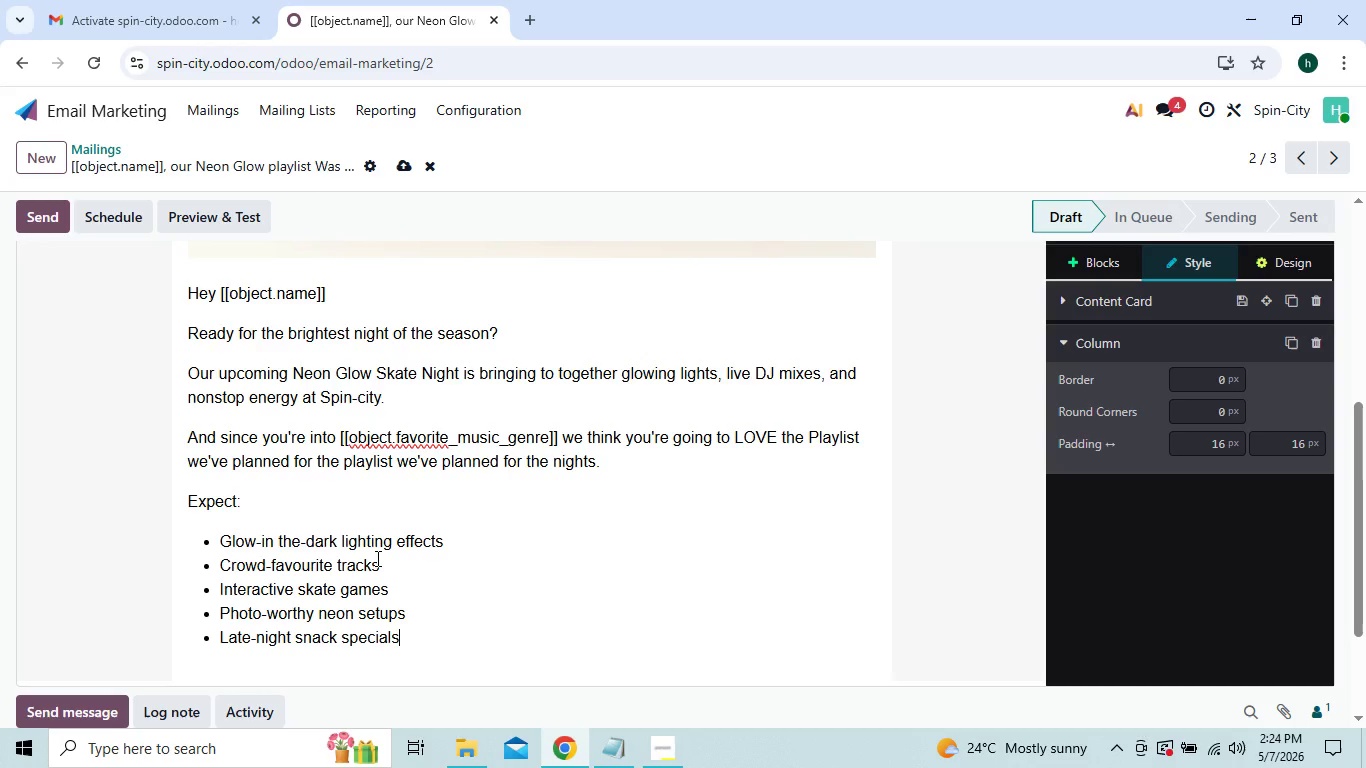 
key(Enter)
 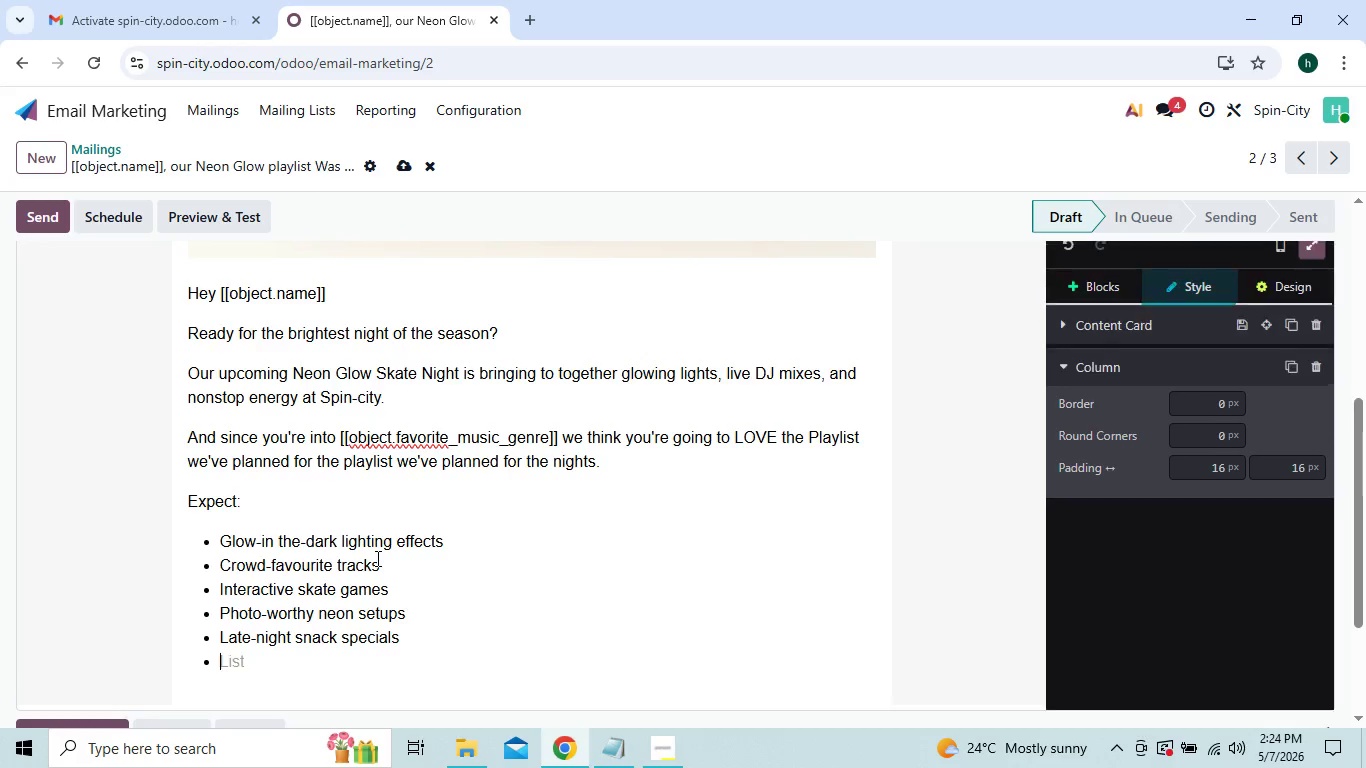 
key(Enter)
 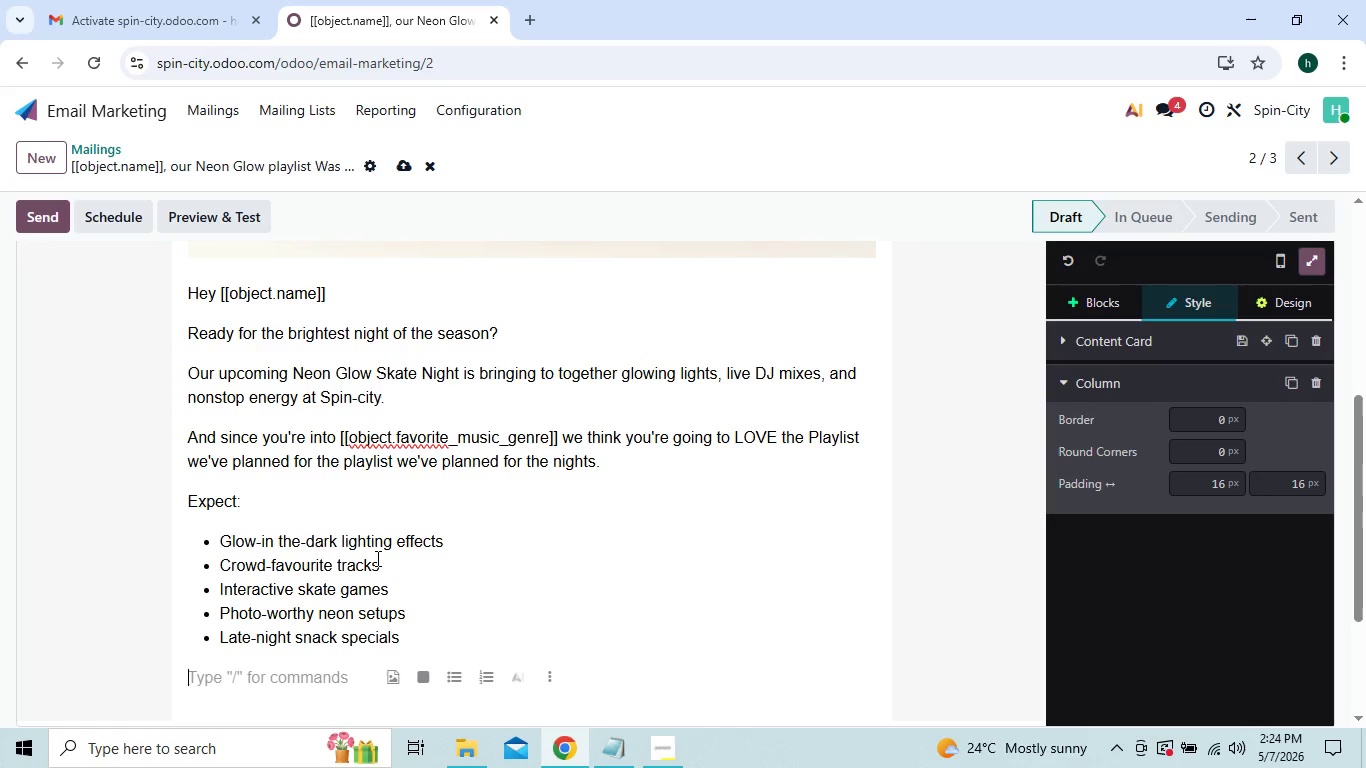 
type(Whether you)
 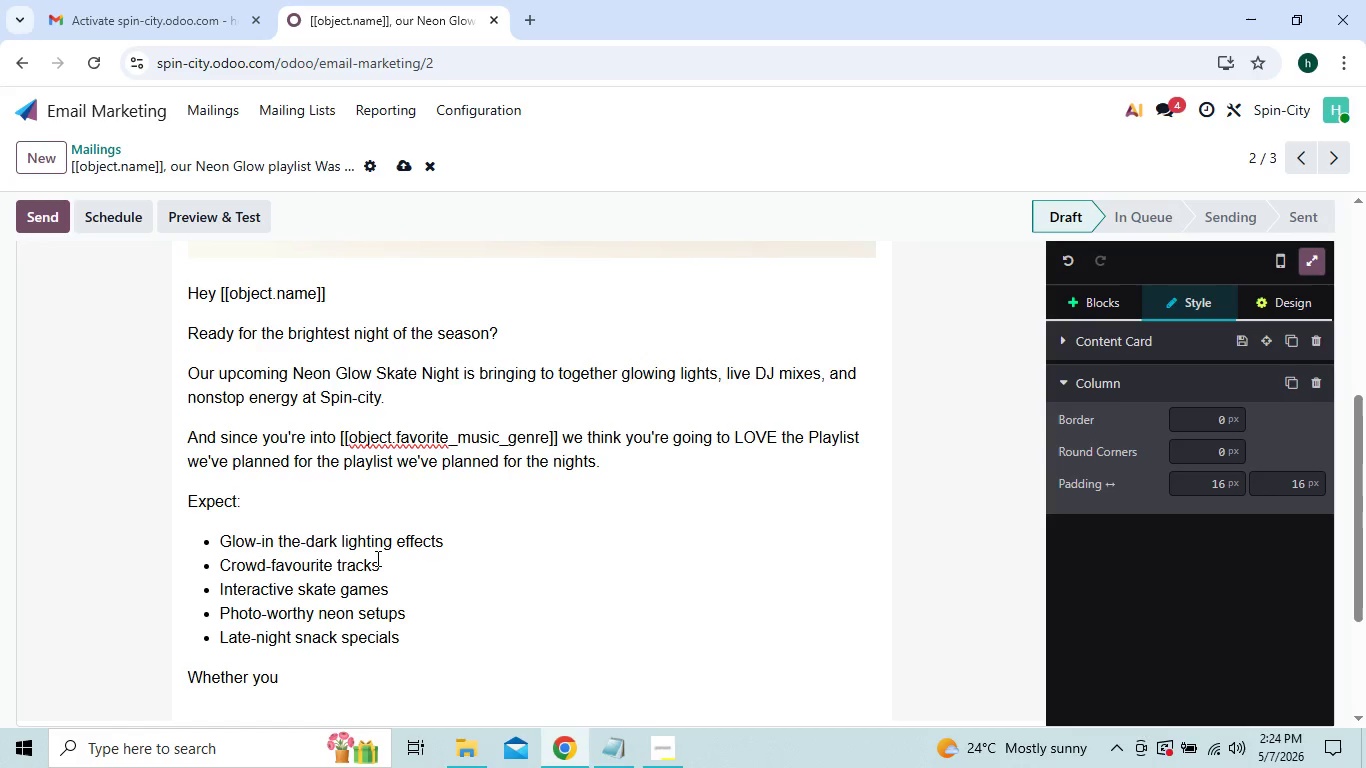 
type('re skating with frinds or)
 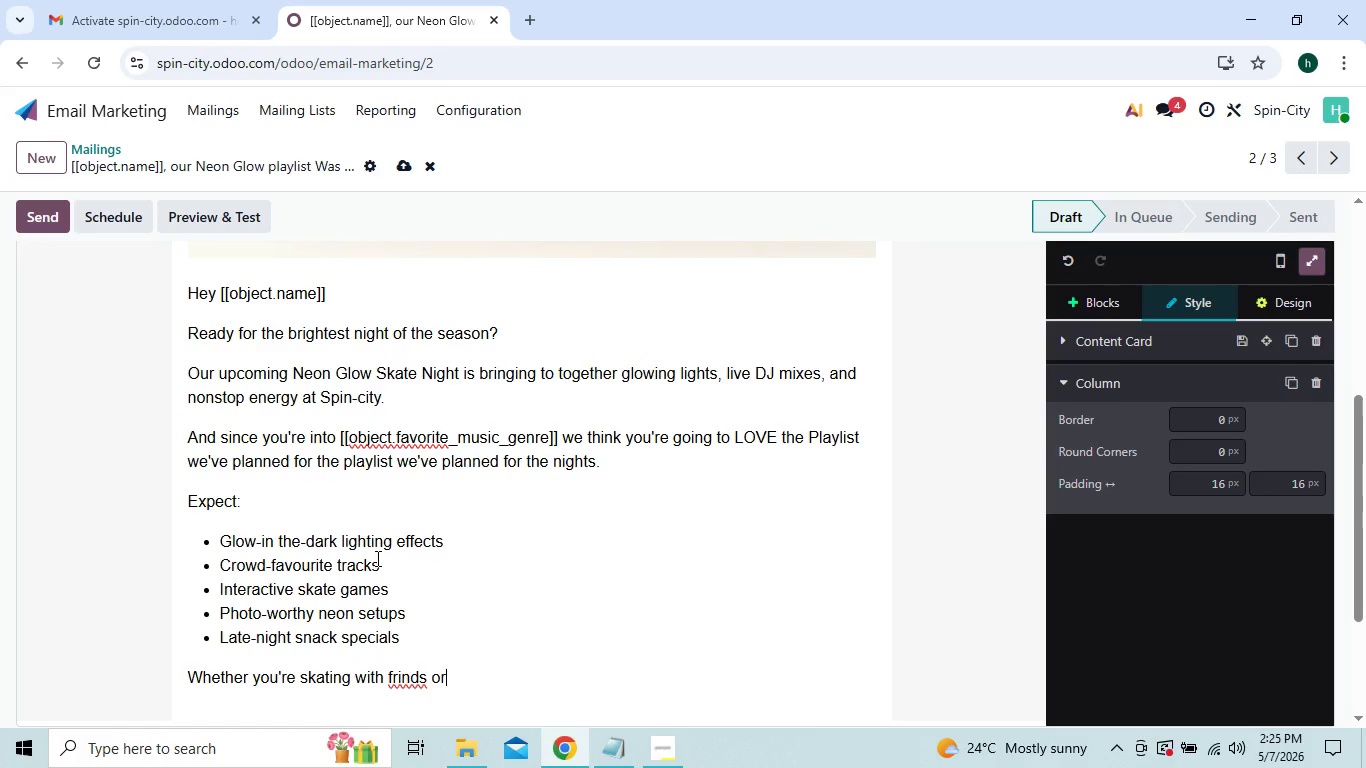 
key(ArrowLeft)
 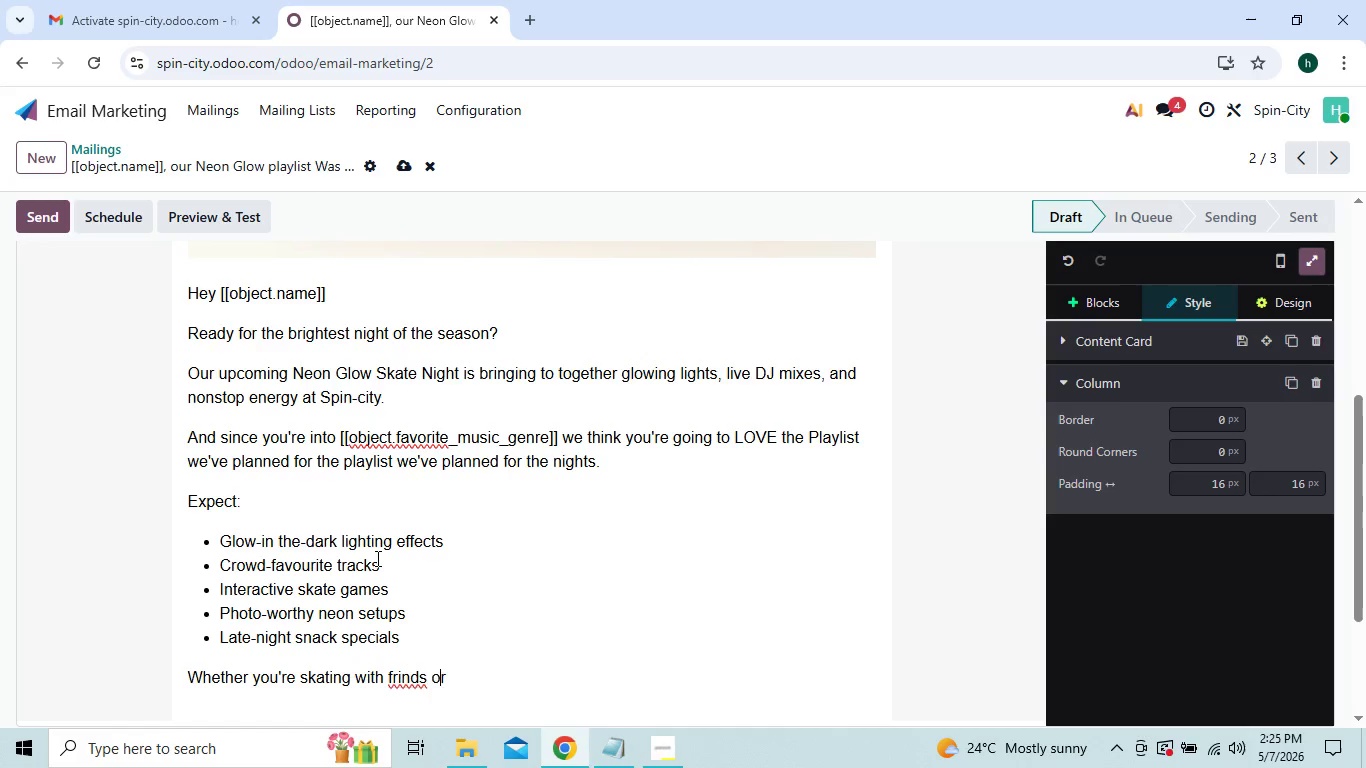 
key(ArrowLeft)
 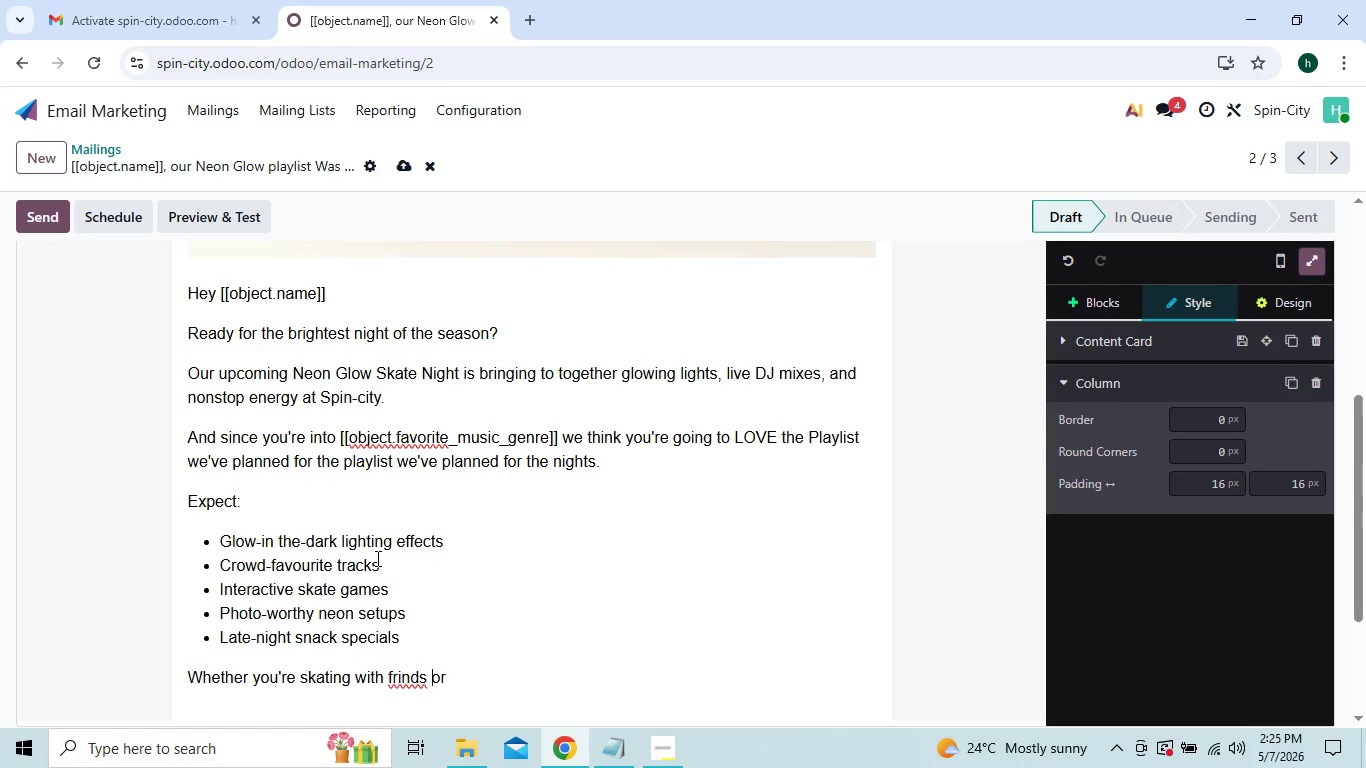 
key(ArrowLeft)
 